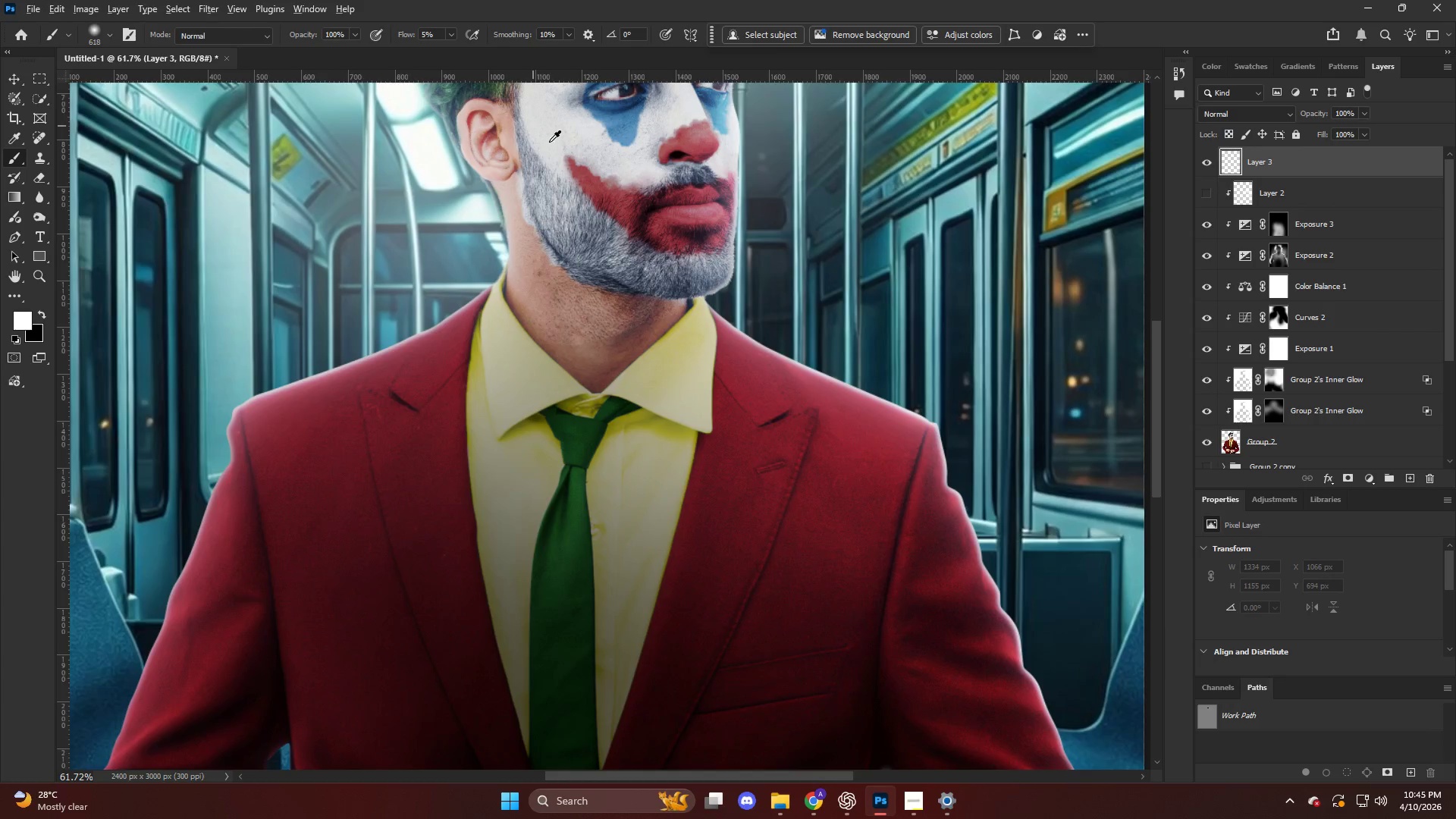 
key(Alt+AltLeft)
 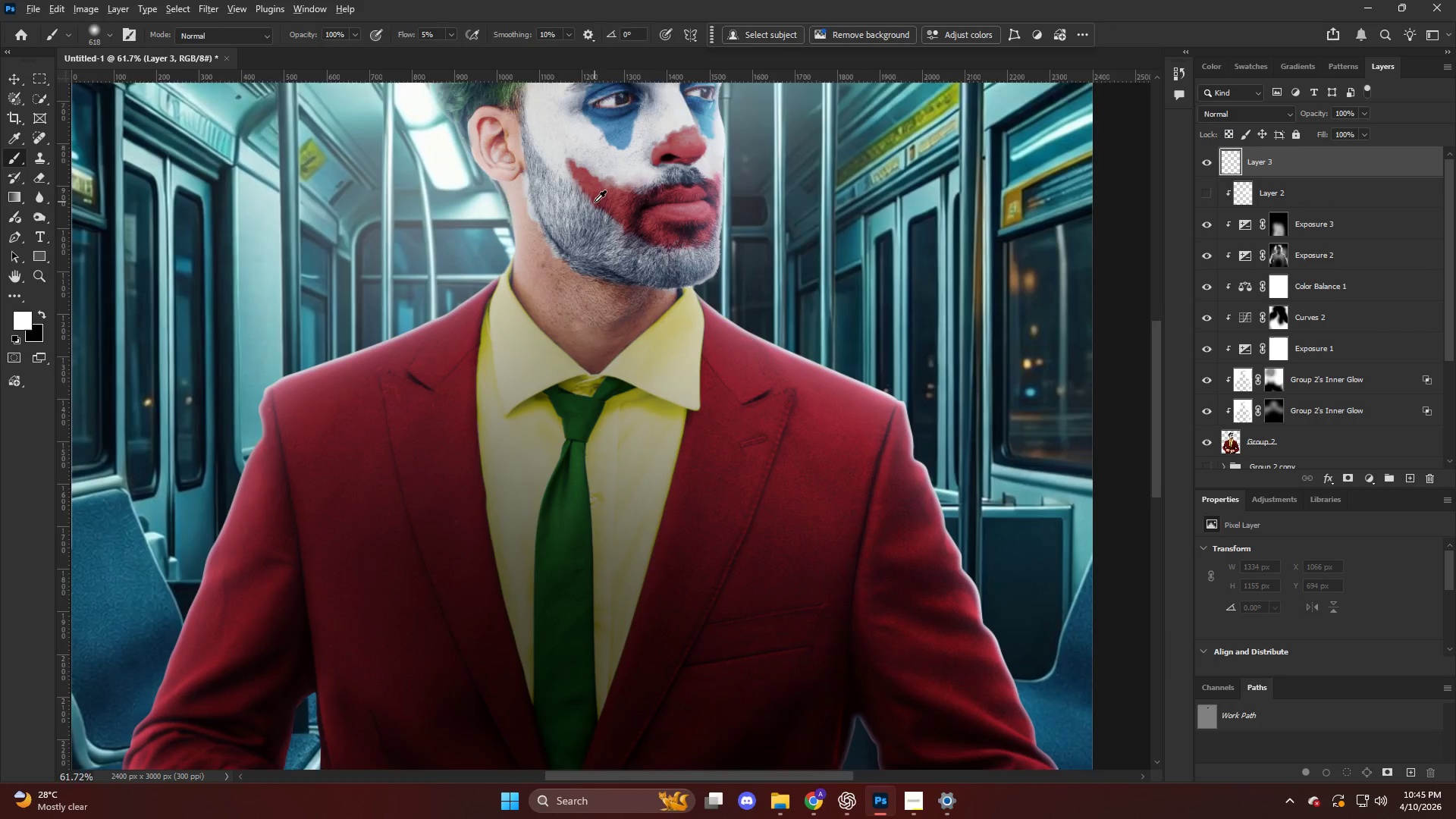 
scroll: coordinate [613, 220], scroll_direction: down, amount: 3.0
 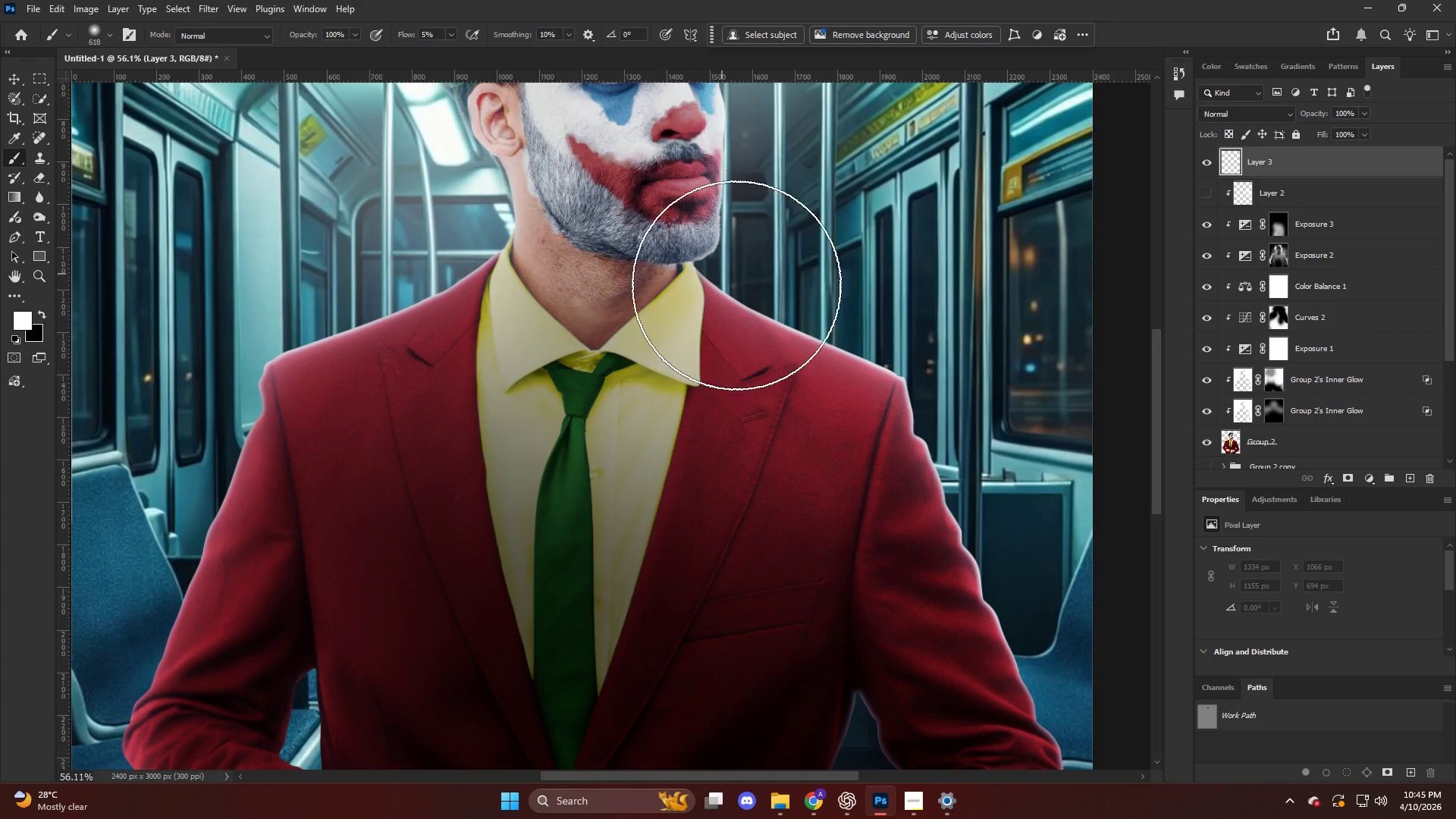 
left_click_drag(start_coordinate=[744, 293], to_coordinate=[934, 449])
 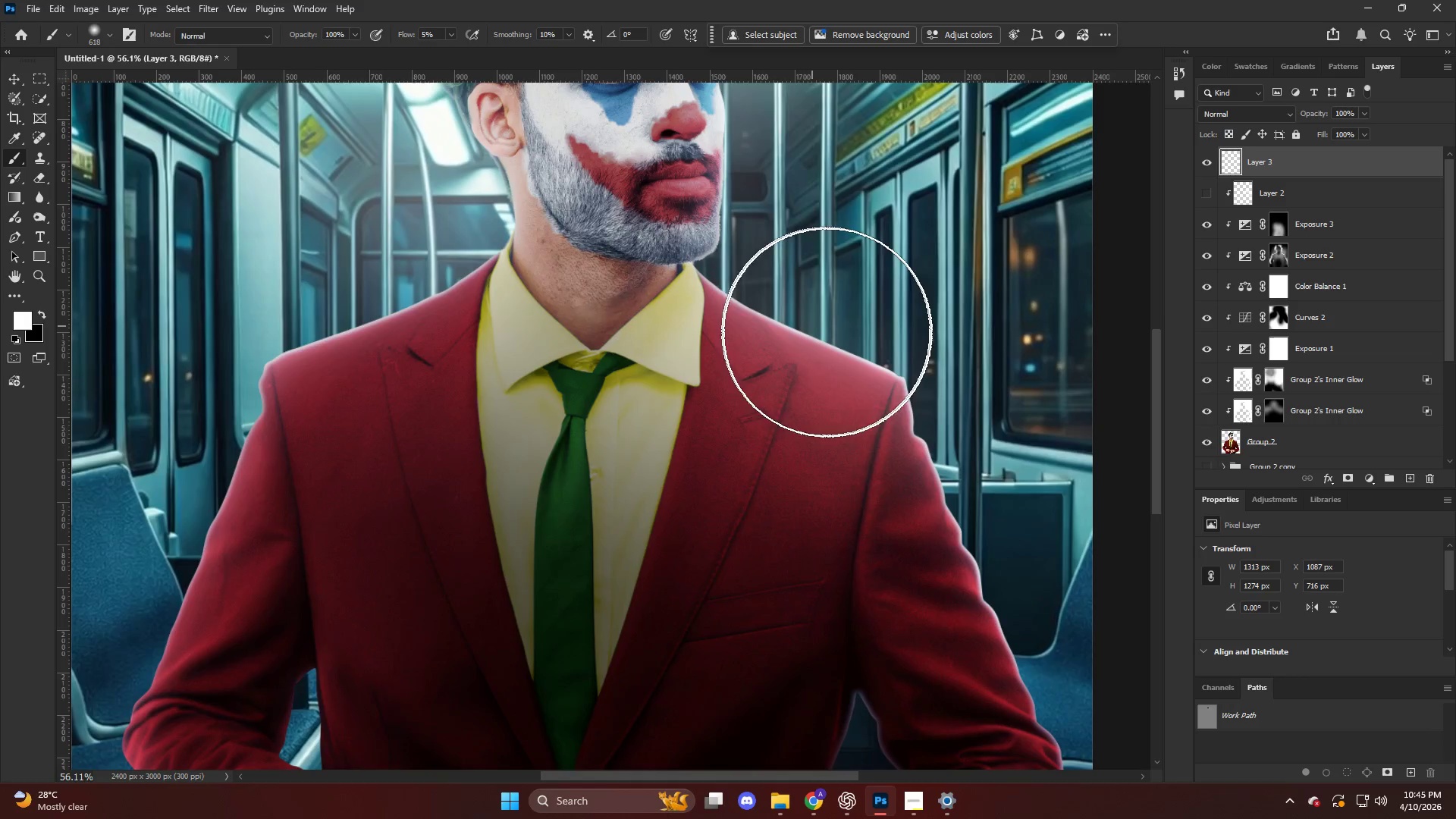 
key(Alt+AltLeft)
 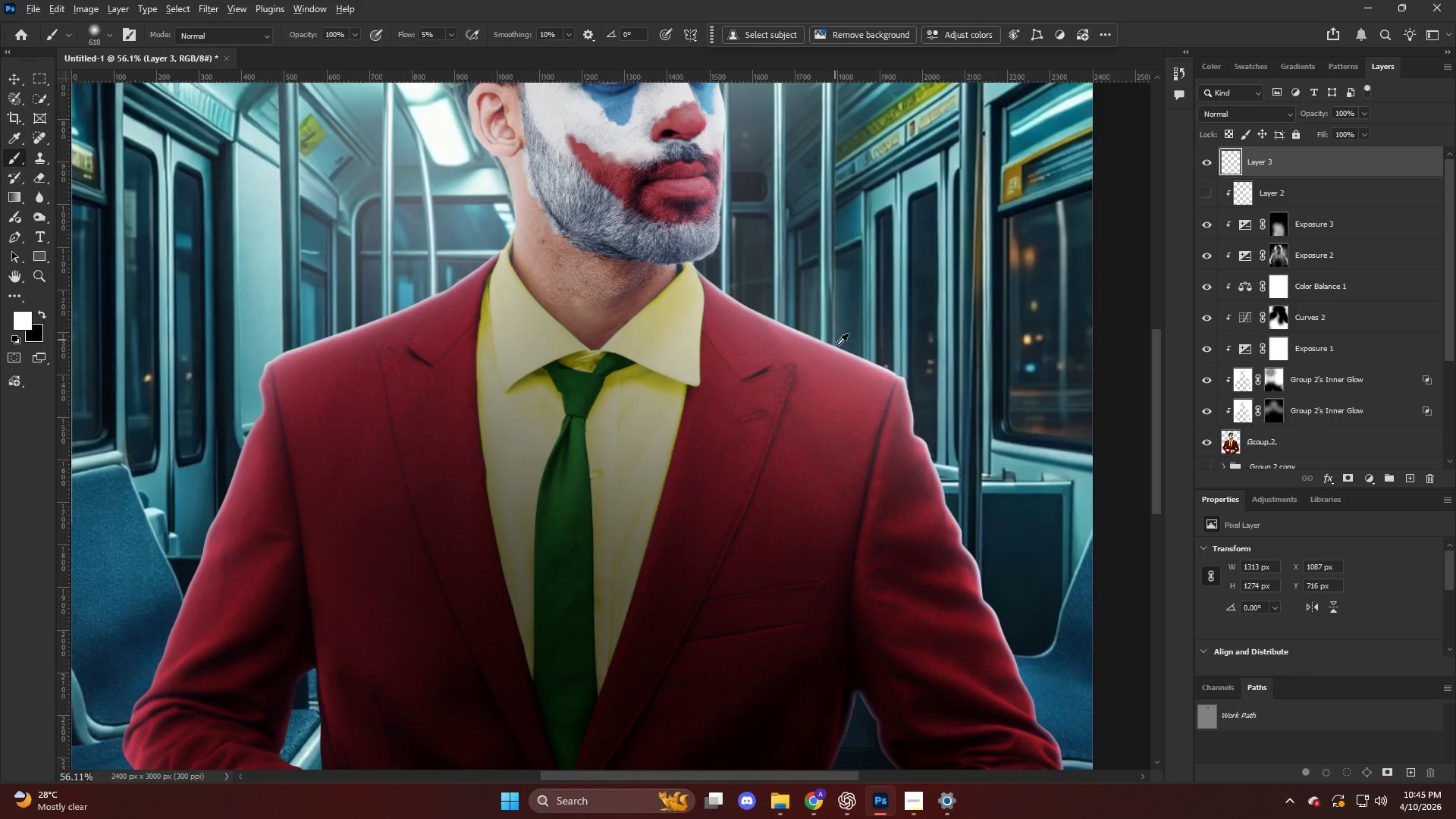 
left_click_drag(start_coordinate=[888, 396], to_coordinate=[1069, 661])
 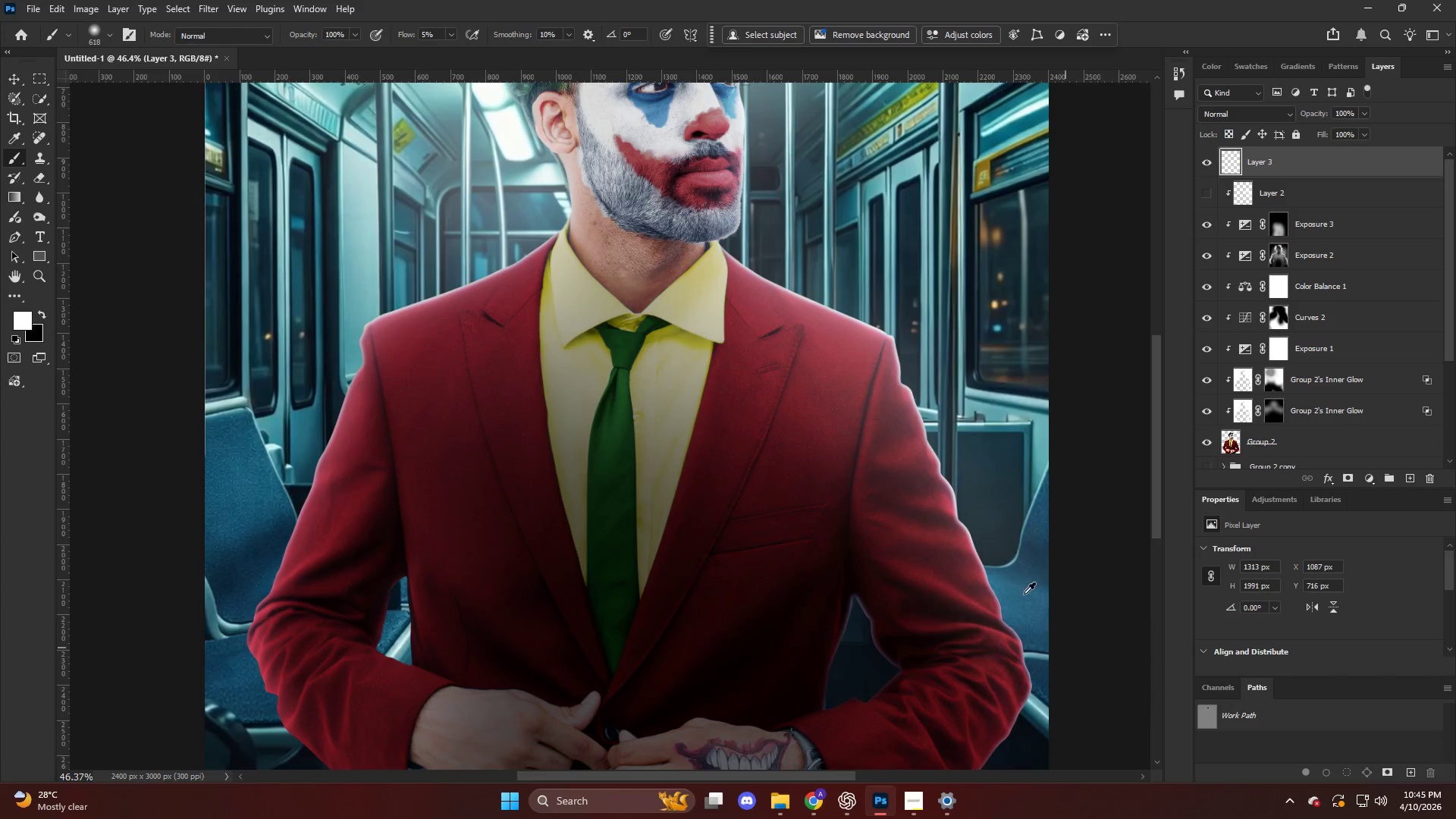 
scroll: coordinate [847, 367], scroll_direction: down, amount: 5.0
 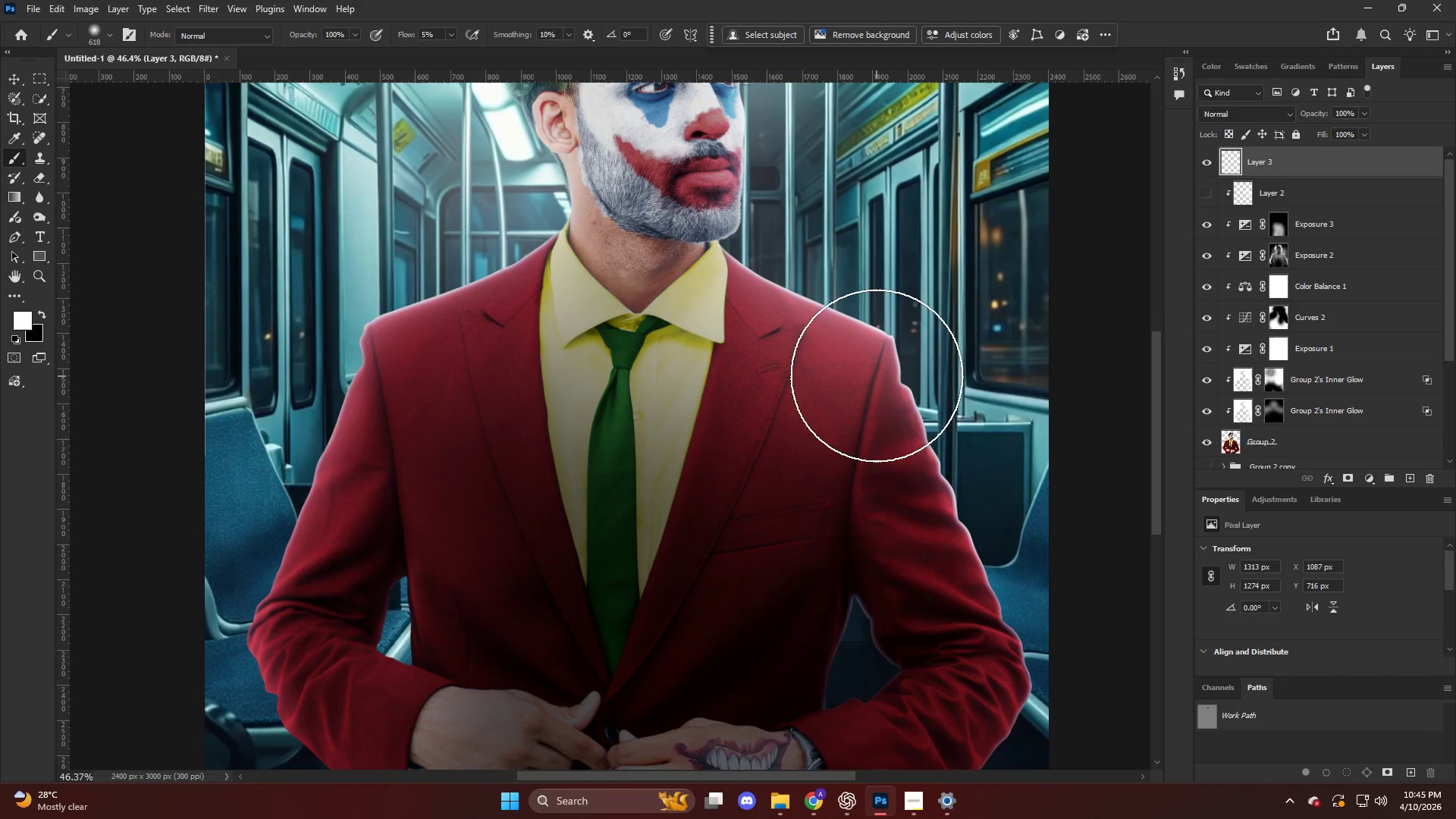 
key(Alt+AltLeft)
 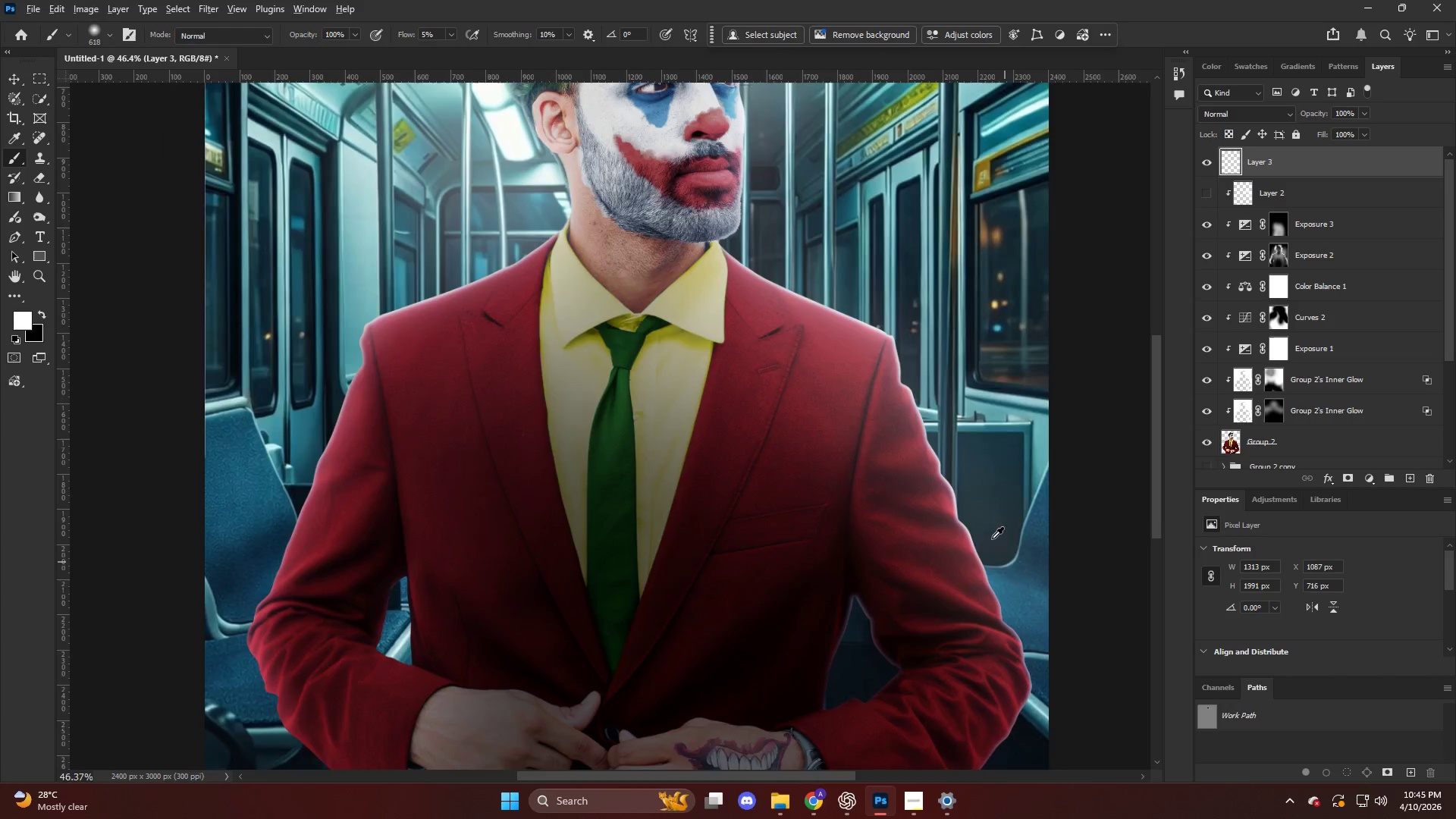 
key(Alt+AltLeft)
 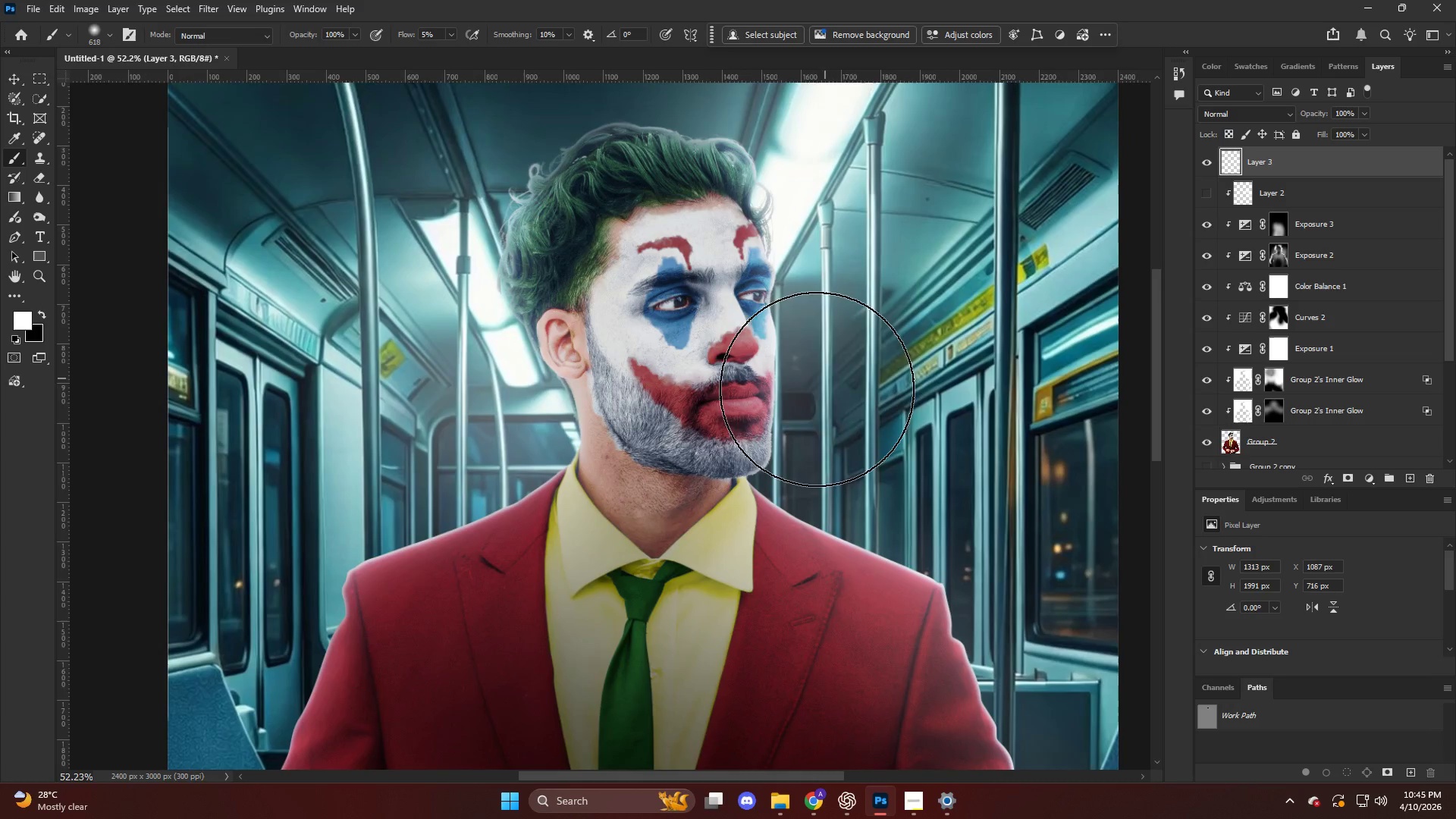 
left_click_drag(start_coordinate=[813, 387], to_coordinate=[742, 124])
 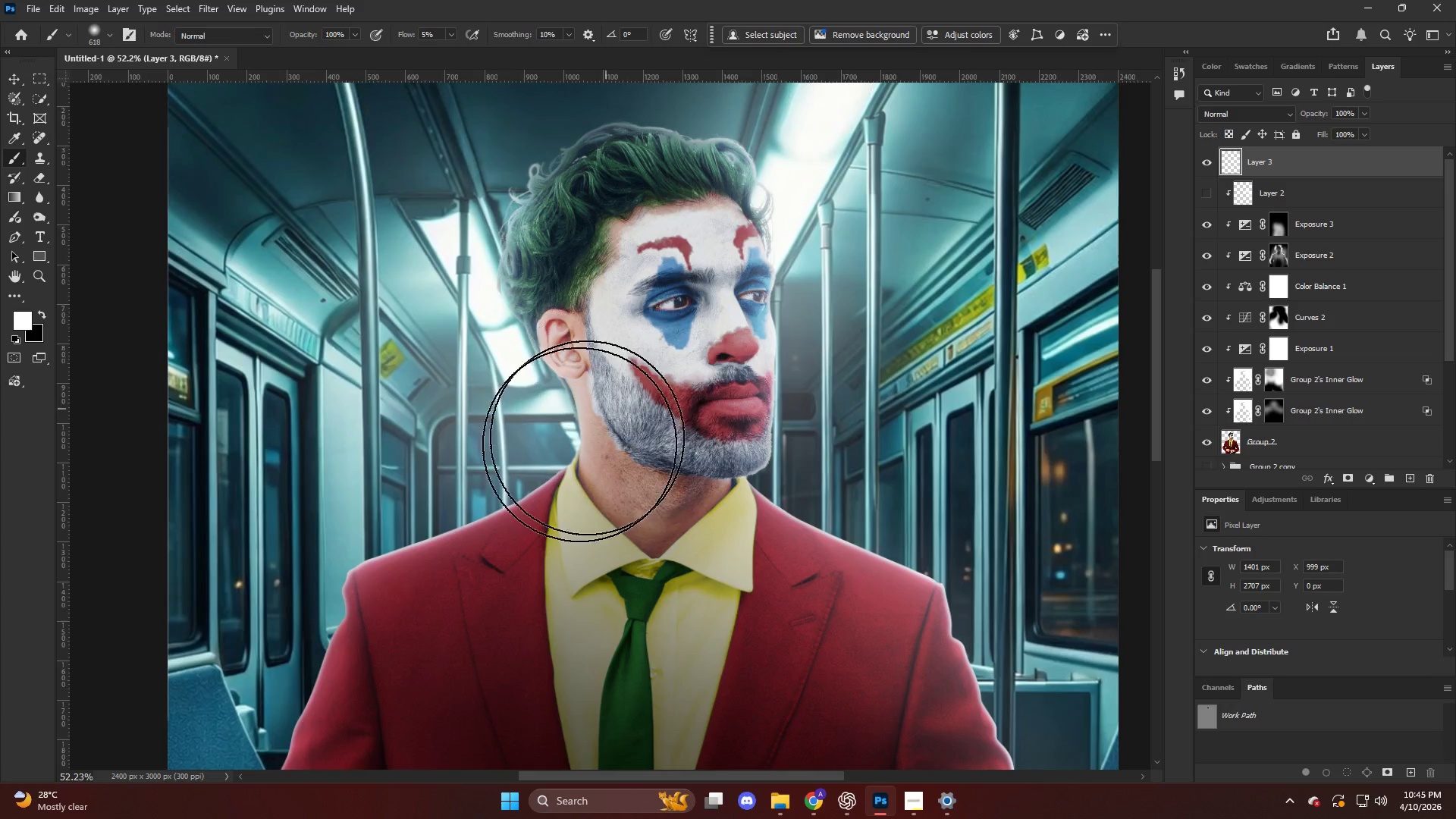 
scroll: coordinate [846, 356], scroll_direction: up, amount: 8.0
 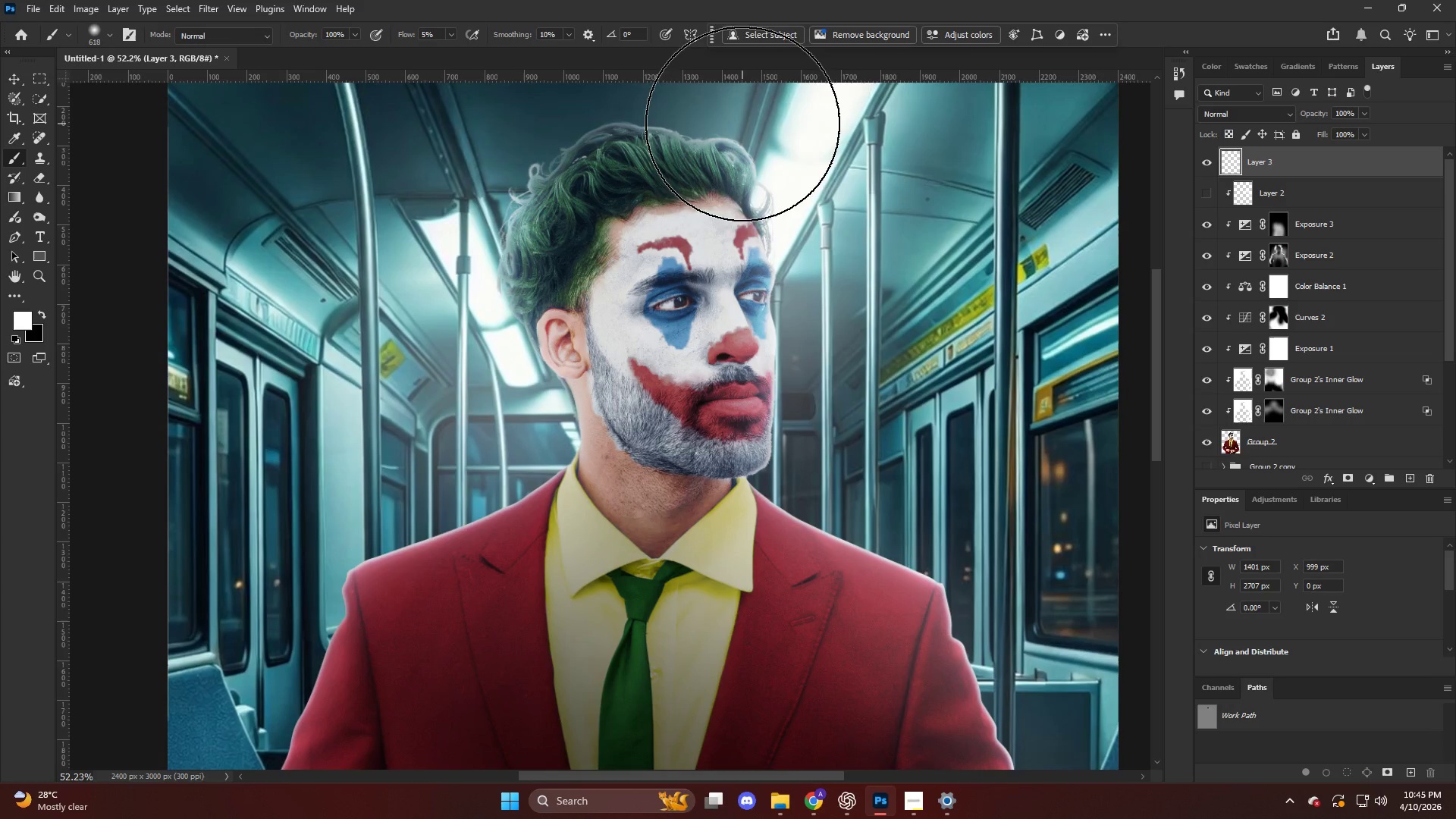 
left_click_drag(start_coordinate=[545, 485], to_coordinate=[452, 598])
 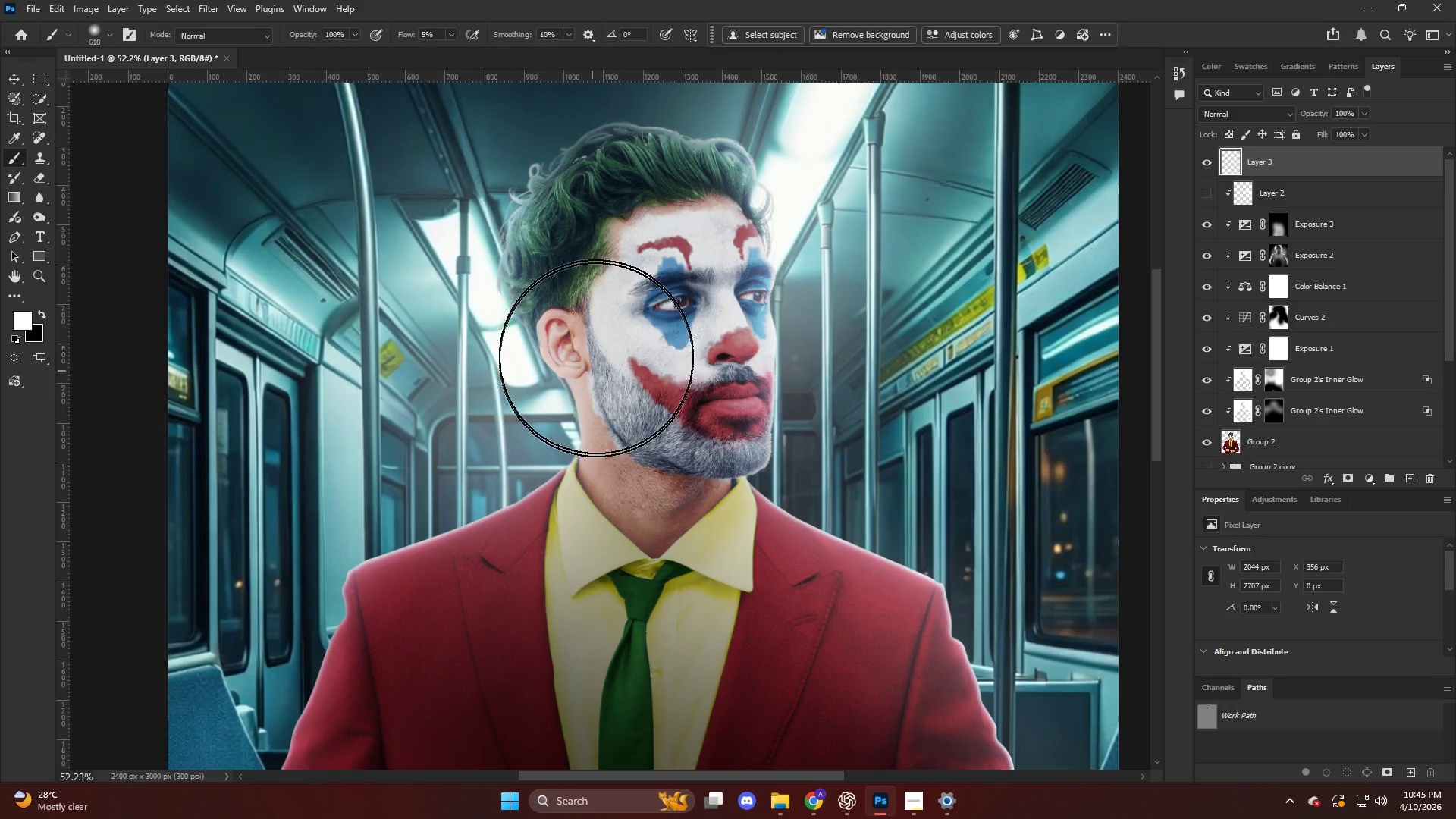 
left_click_drag(start_coordinate=[566, 312], to_coordinate=[486, 199])
 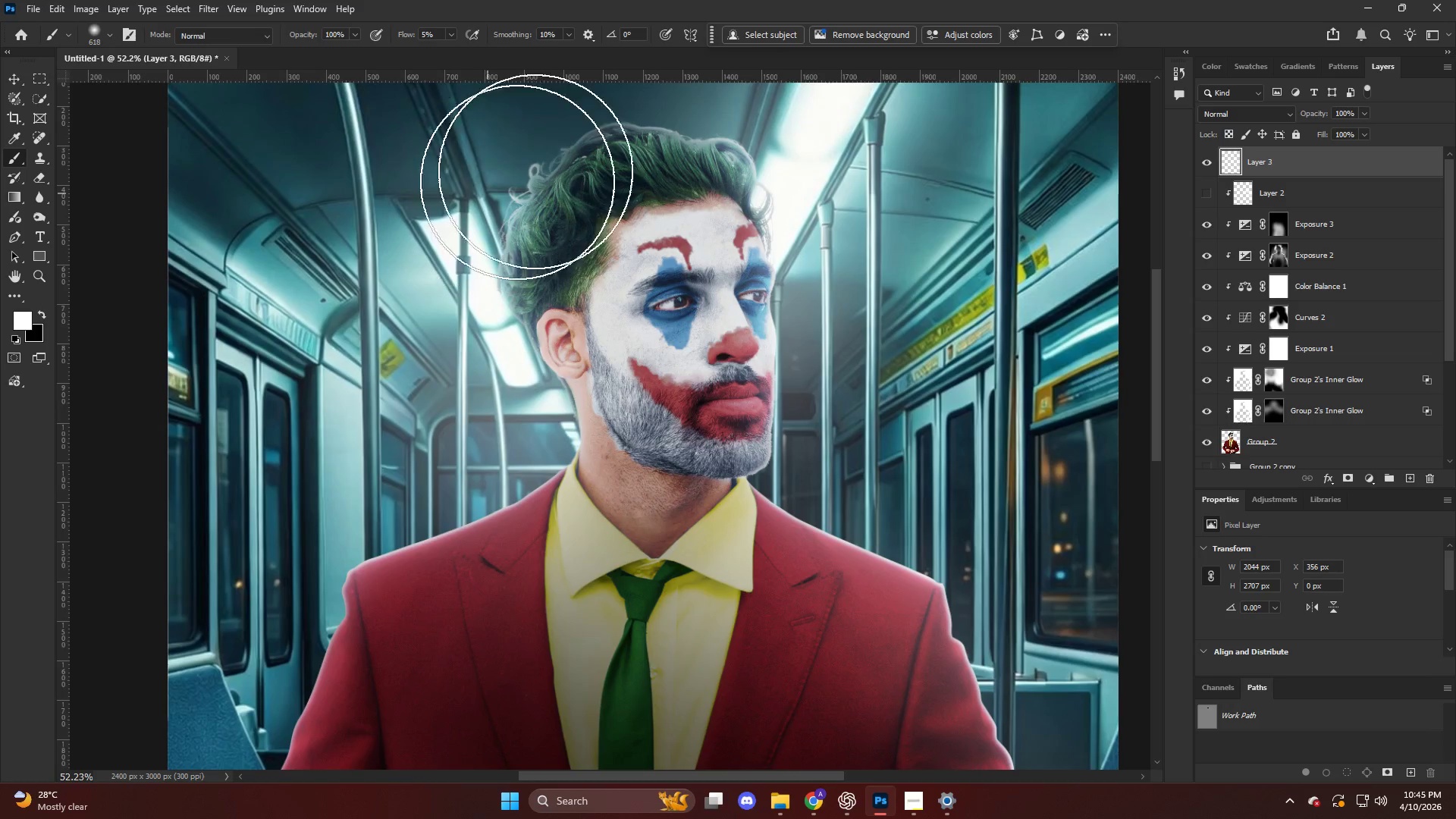 
left_click_drag(start_coordinate=[598, 148], to_coordinate=[702, 152])
 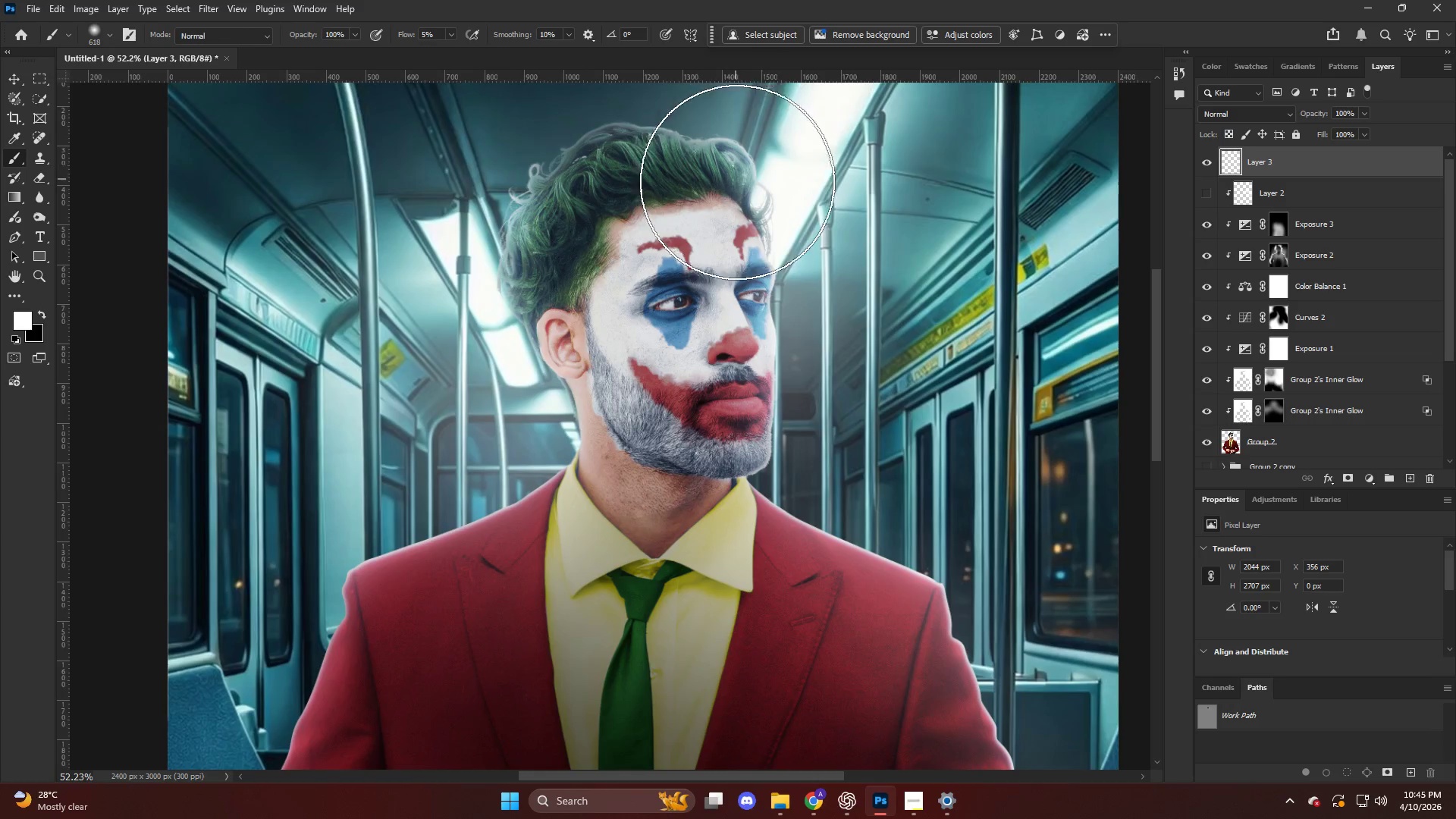 
key(Alt+AltLeft)
 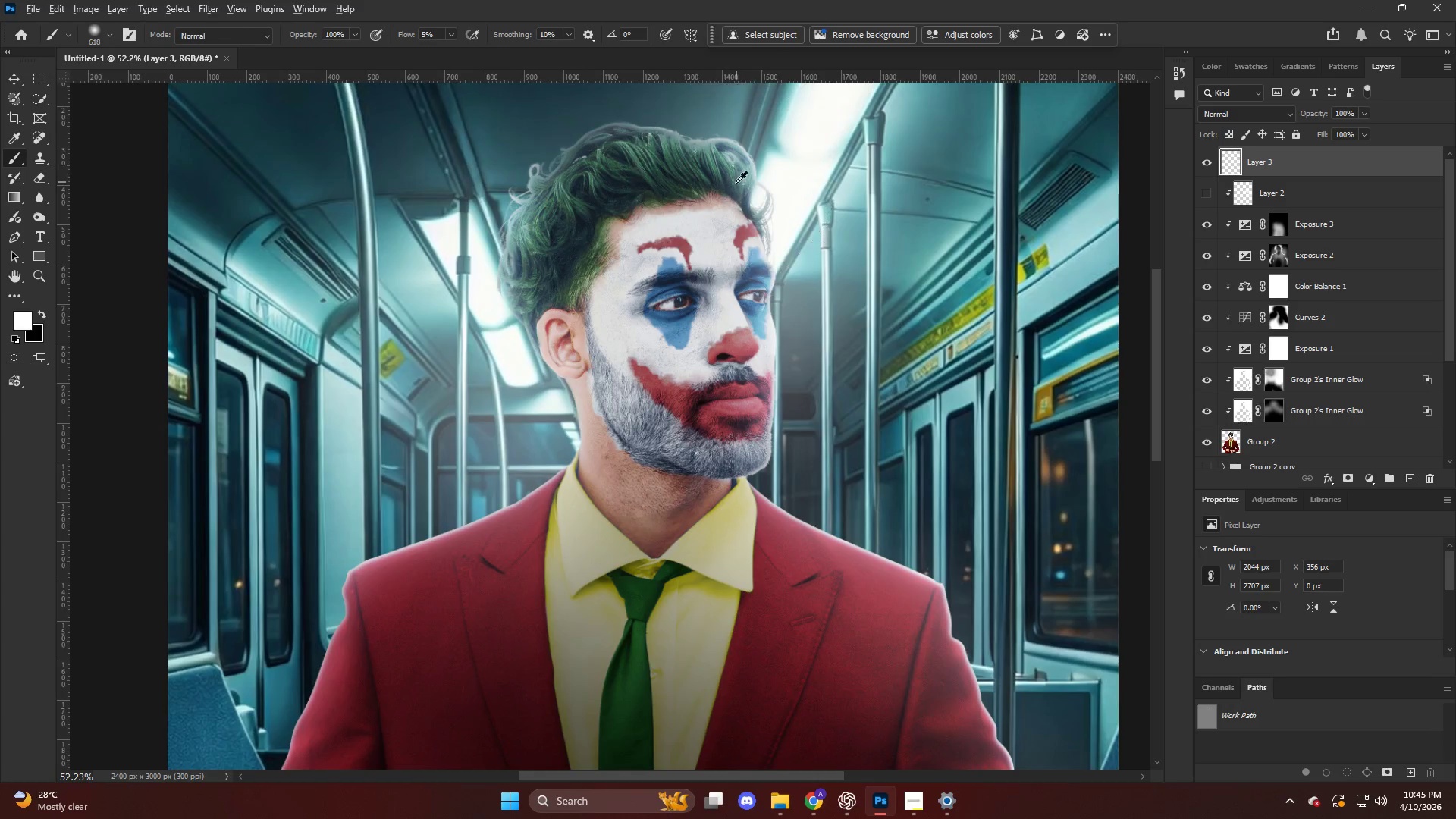 
left_click_drag(start_coordinate=[739, 167], to_coordinate=[788, 236])
 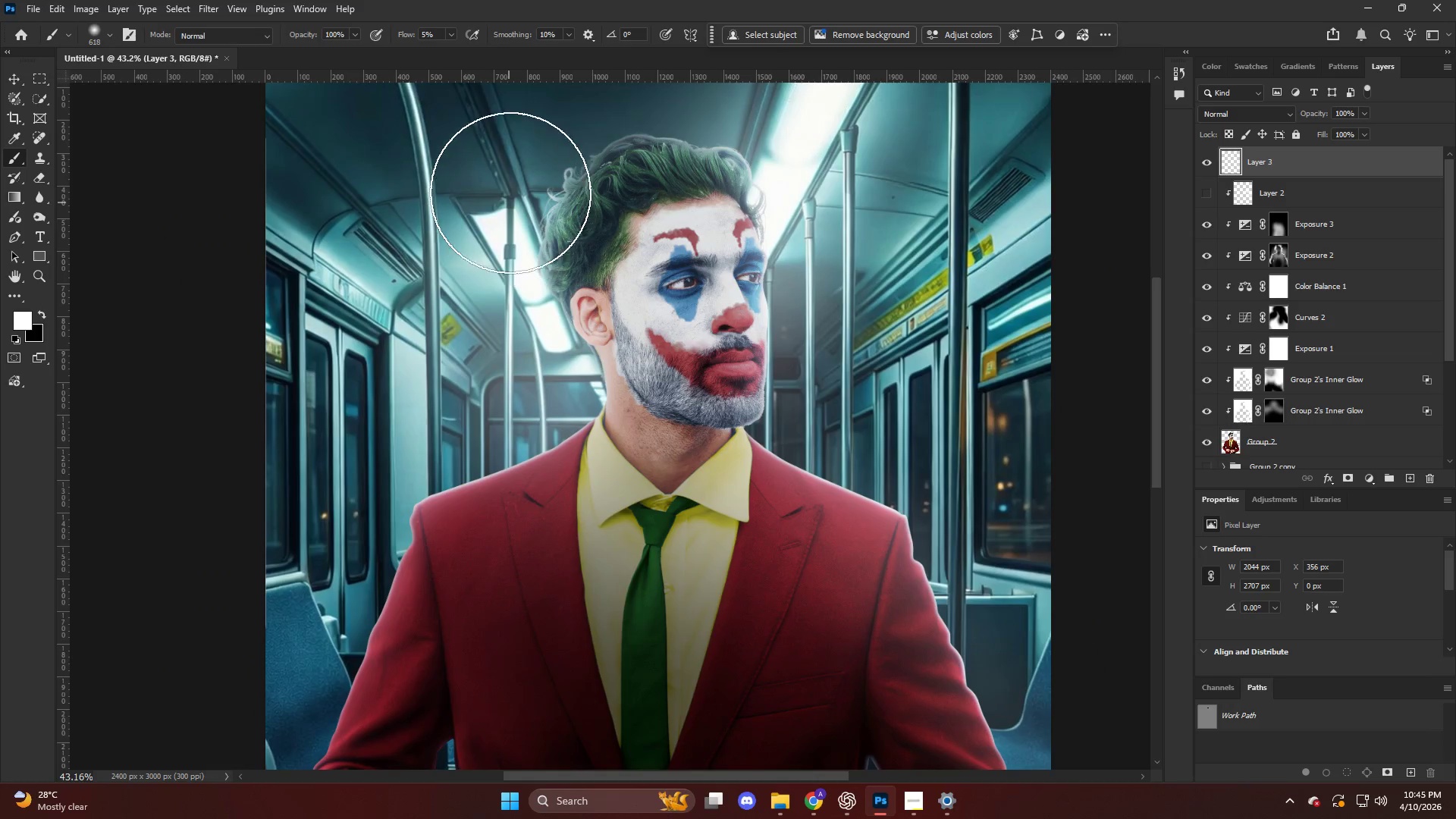 
scroll: coordinate [724, 190], scroll_direction: down, amount: 2.0
 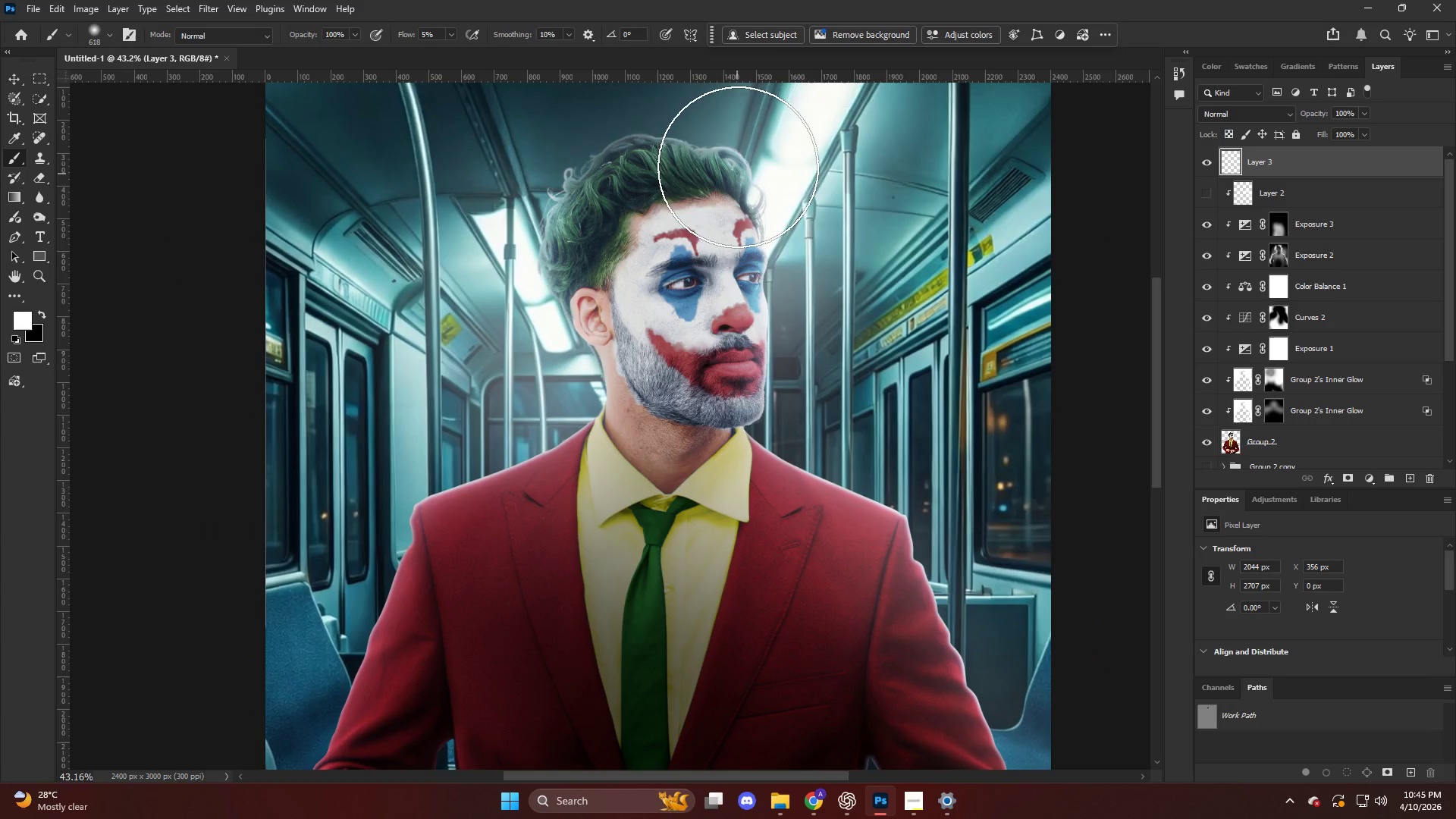 
left_click_drag(start_coordinate=[513, 186], to_coordinate=[527, 325])
 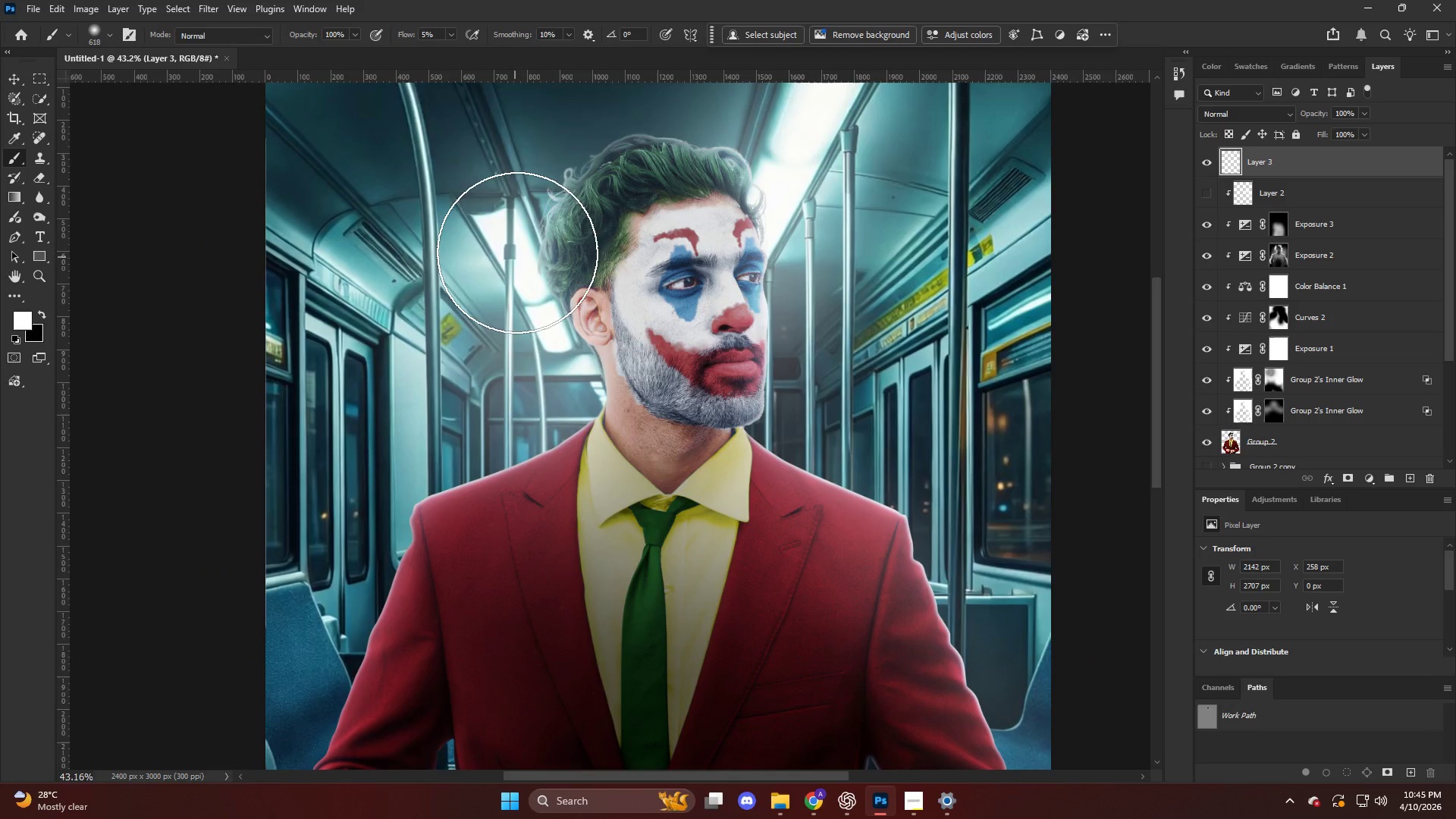 
left_click_drag(start_coordinate=[517, 253], to_coordinate=[568, 334])
 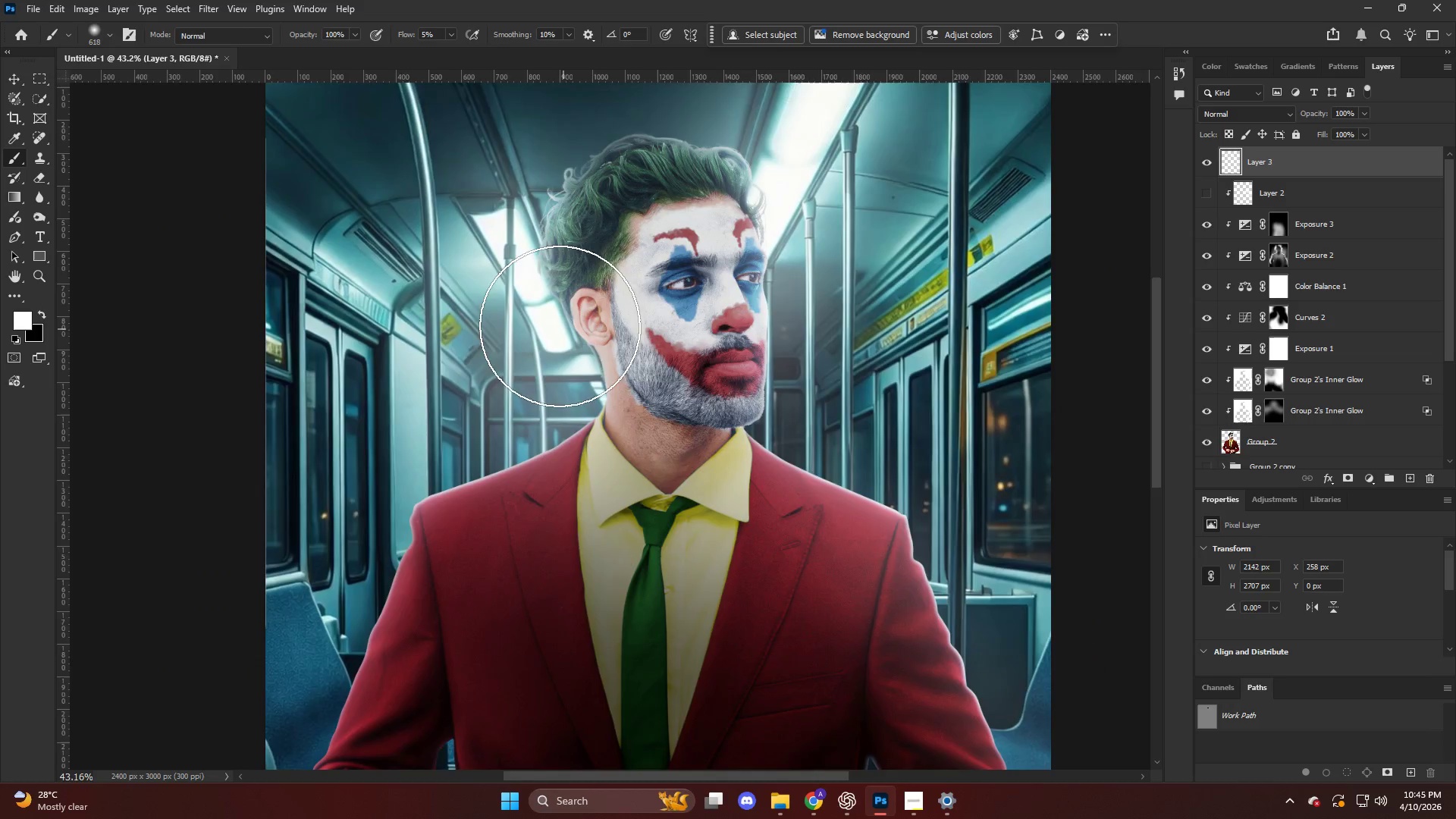 
key(Alt+AltLeft)
 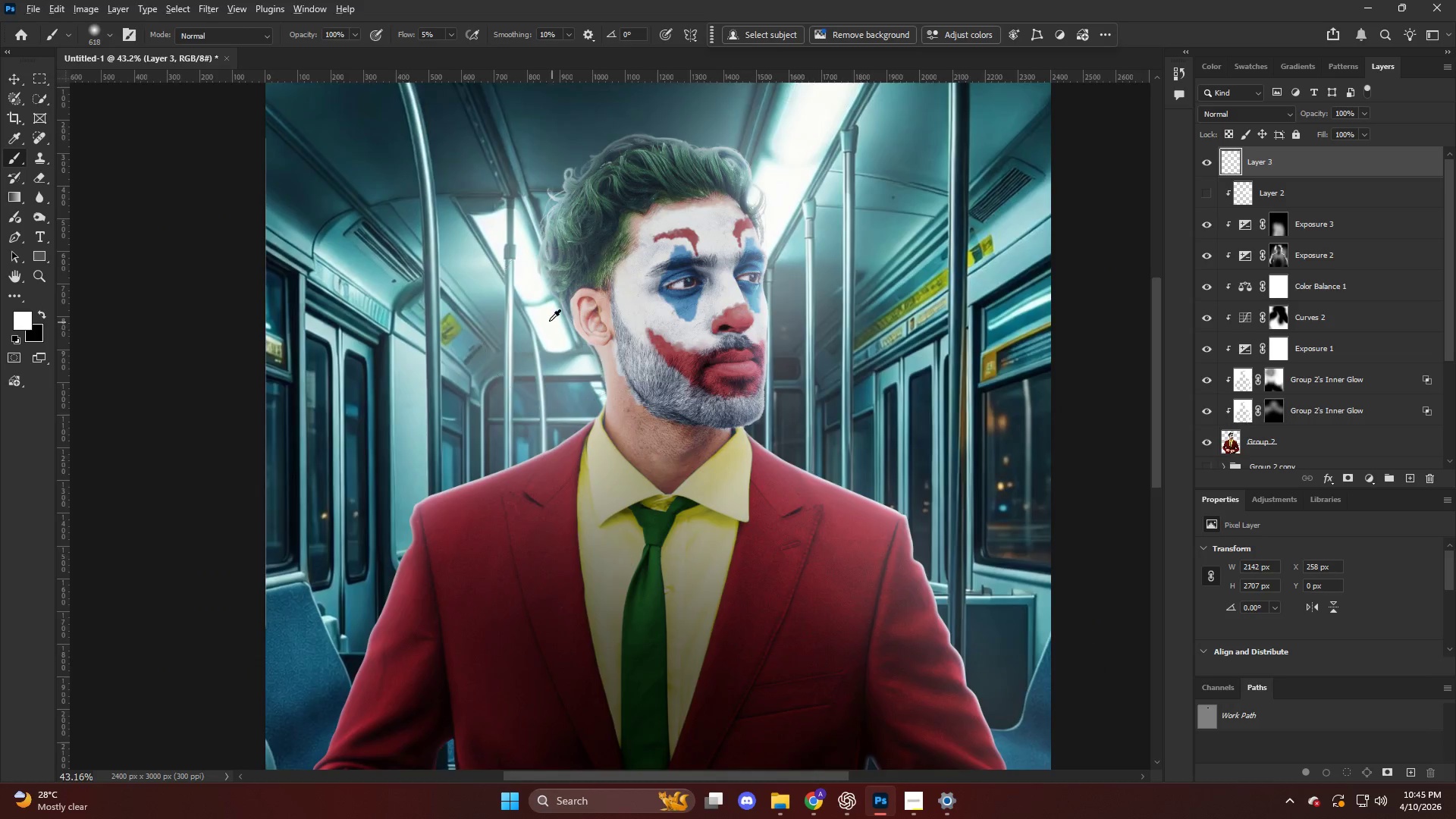 
key(Alt+AltLeft)
 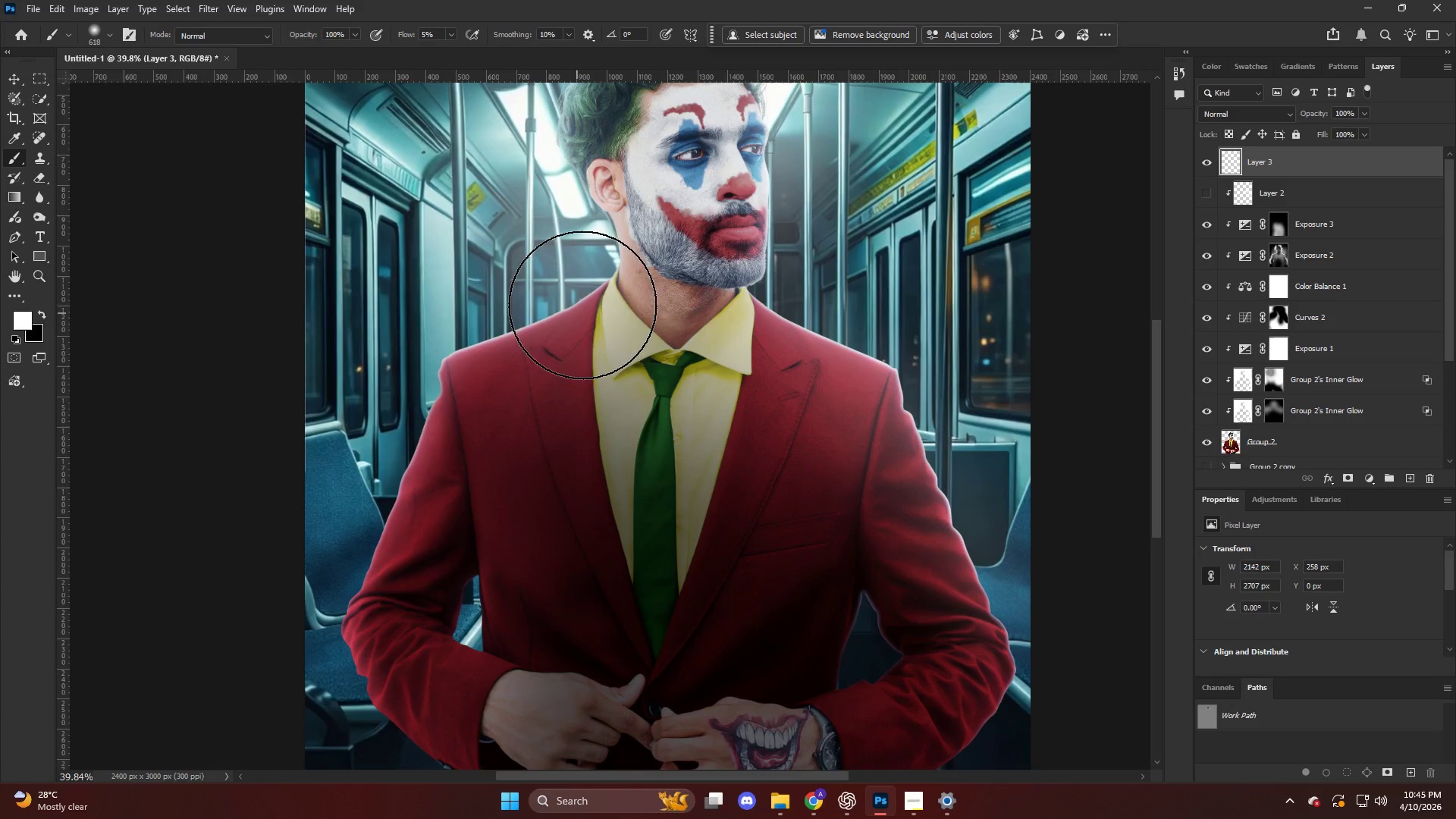 
left_click_drag(start_coordinate=[579, 293], to_coordinate=[388, 391])
 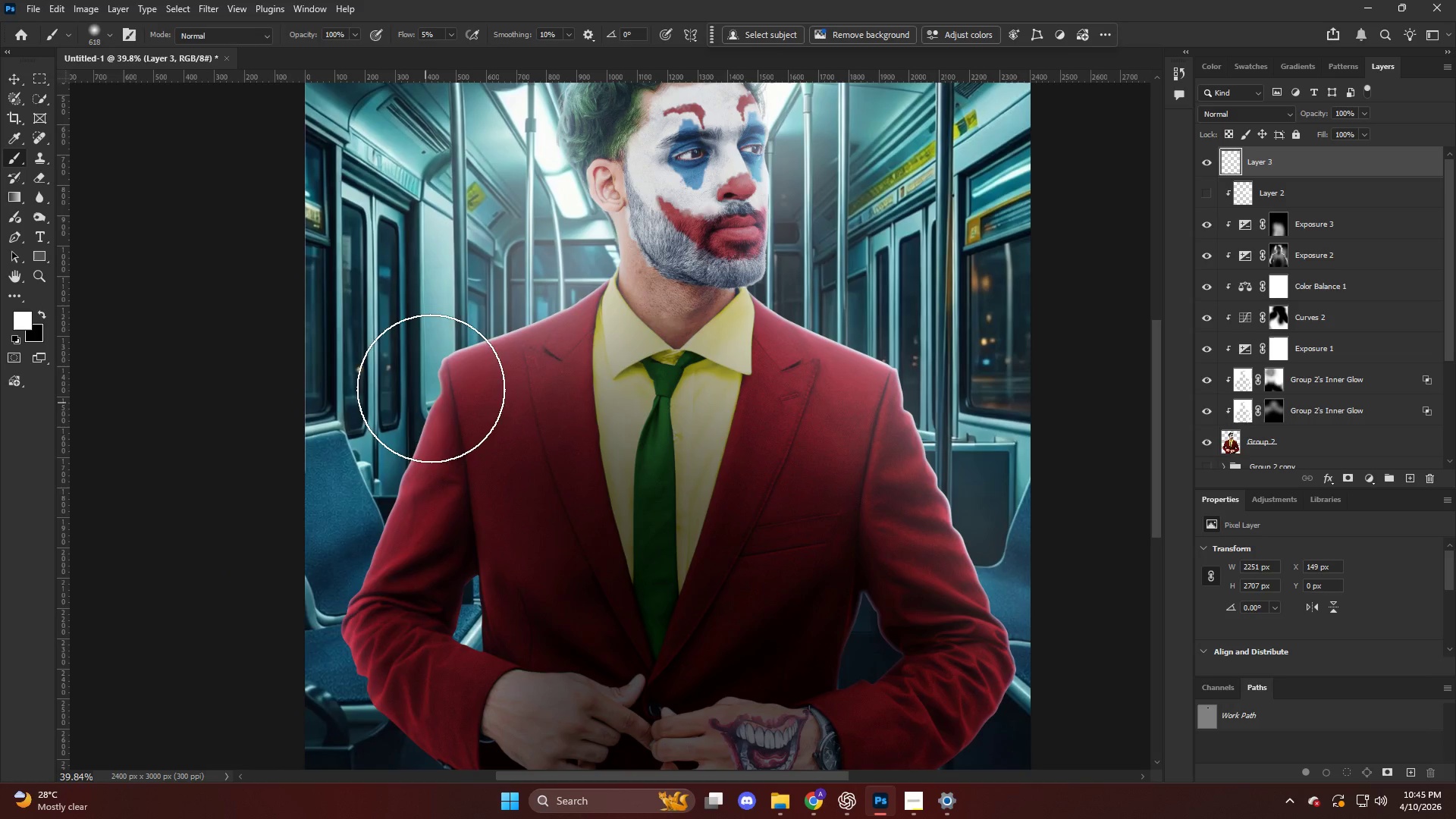 
scroll: coordinate [512, 411], scroll_direction: down, amount: 6.0
 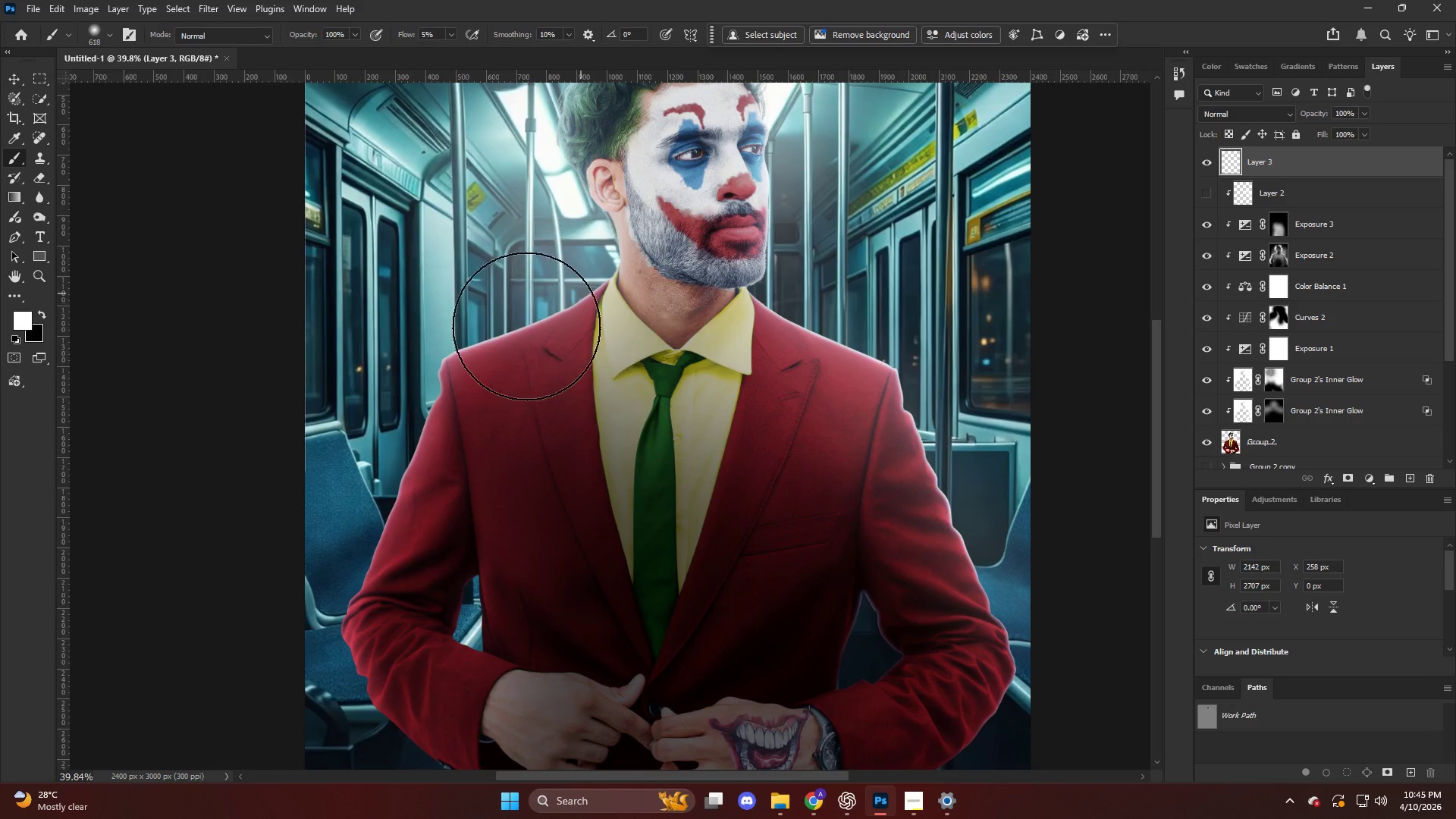 
left_click_drag(start_coordinate=[428, 414], to_coordinate=[259, 683])
 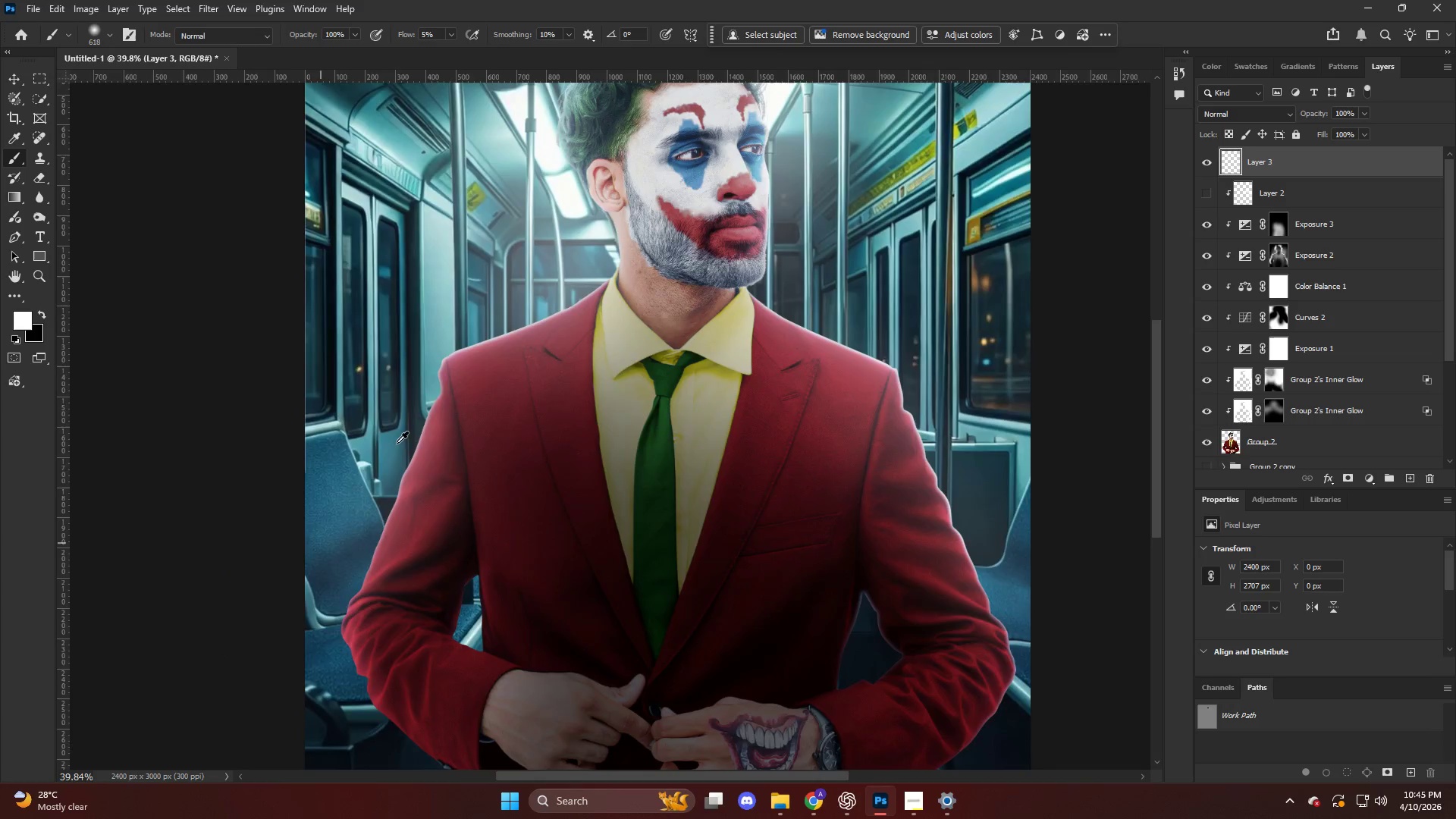 
hold_key(key=AltLeft, duration=0.36)
scroll: coordinate [463, 369], scroll_direction: down, amount: 10.0
 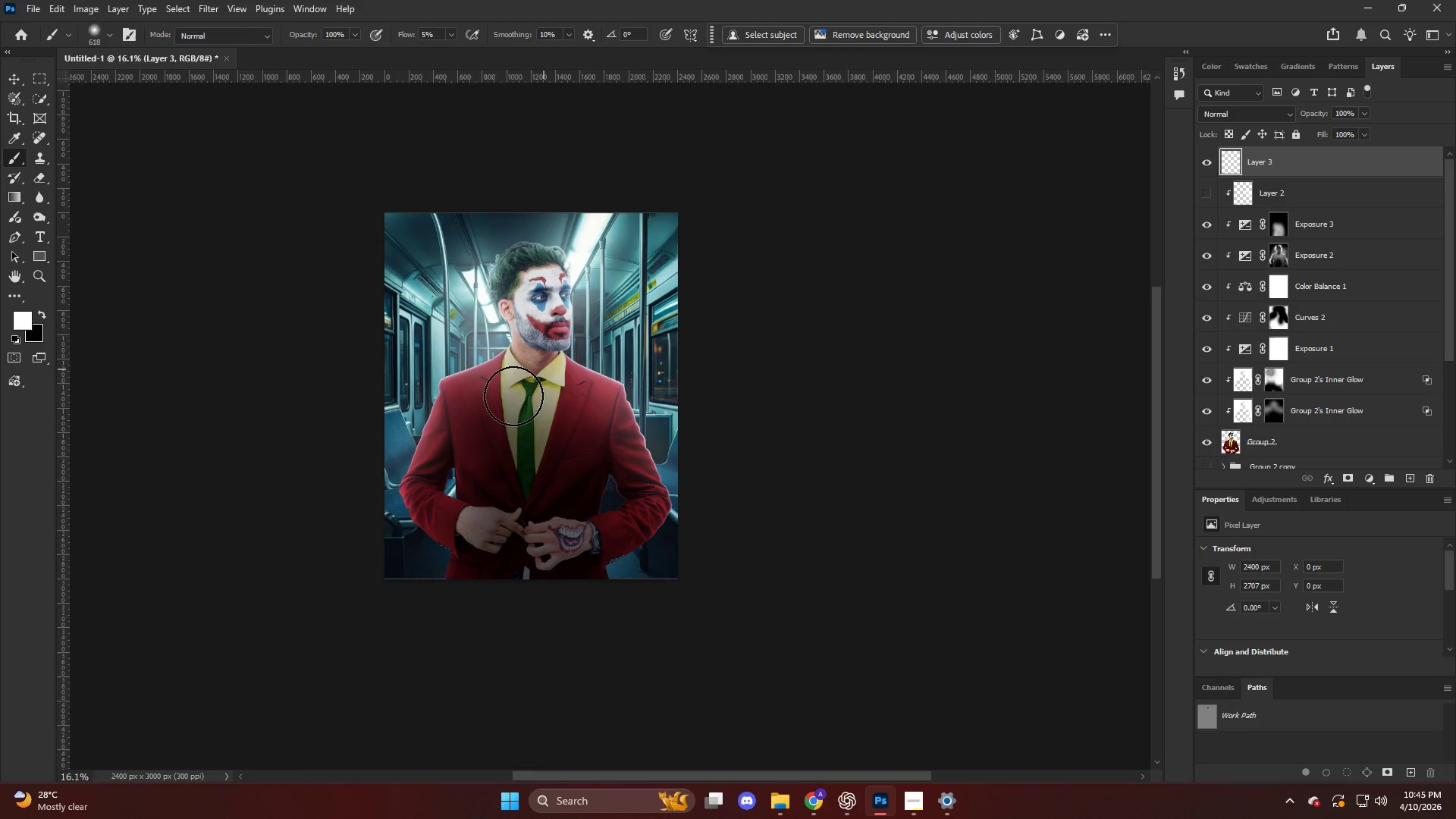 
hold_key(key=AltLeft, duration=0.61)
scroll: coordinate [491, 409], scroll_direction: up, amount: 5.0
 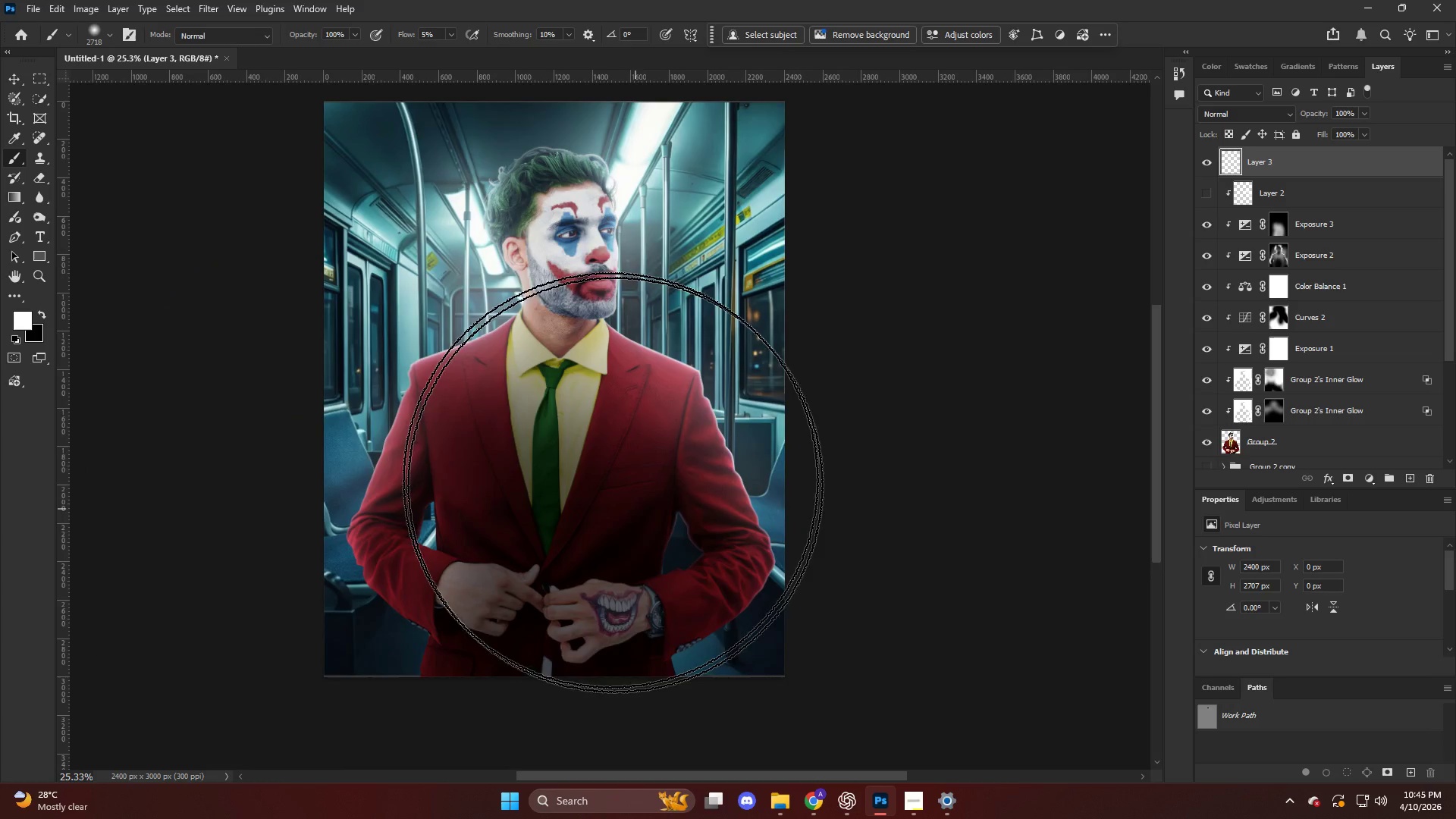 
key(Alt+AltLeft)
 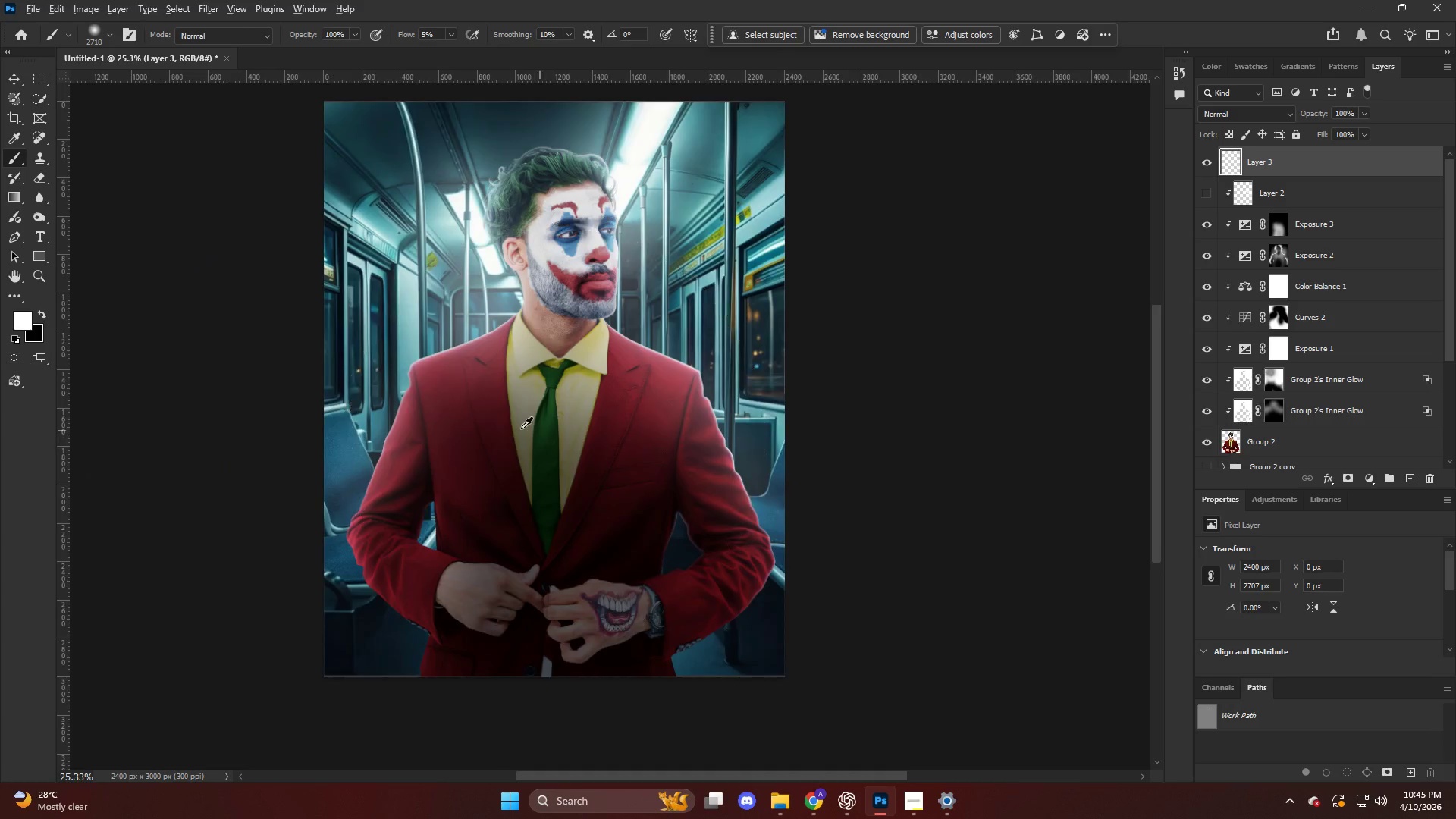 
scroll: coordinate [521, 428], scroll_direction: up, amount: 4.0
 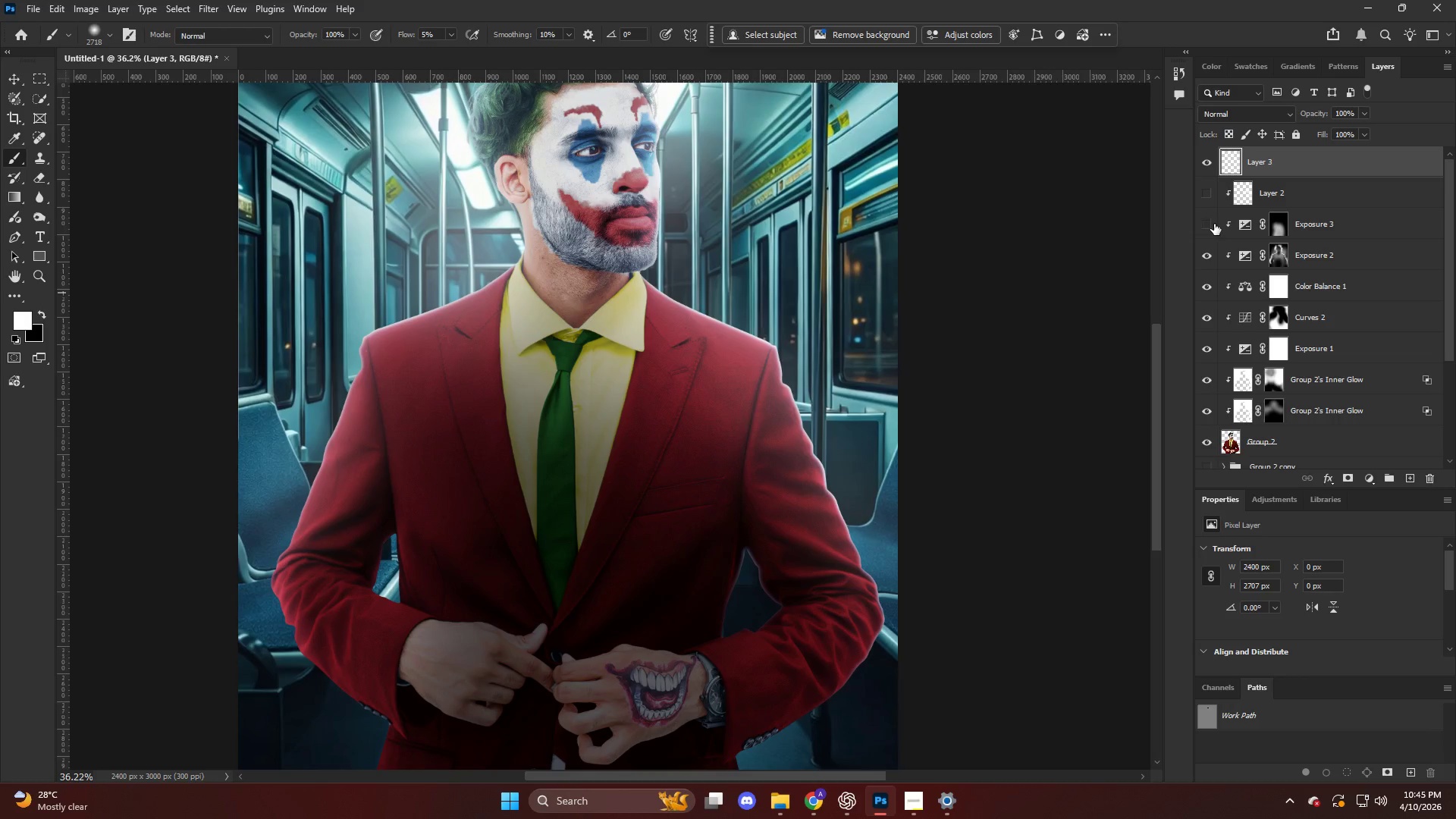 
double_click([1207, 220])
 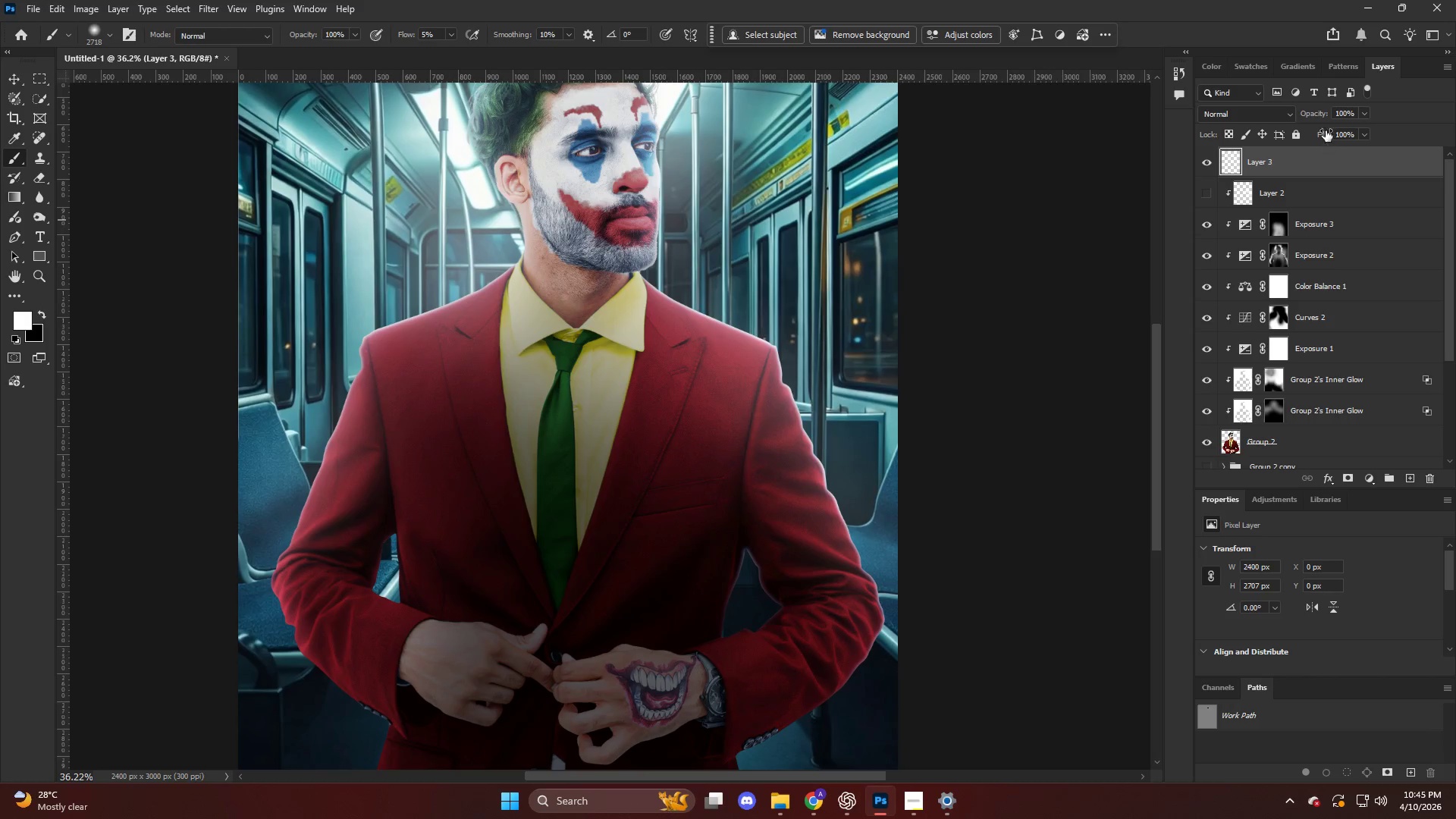 
left_click_drag(start_coordinate=[1321, 111], to_coordinate=[1303, 111])
 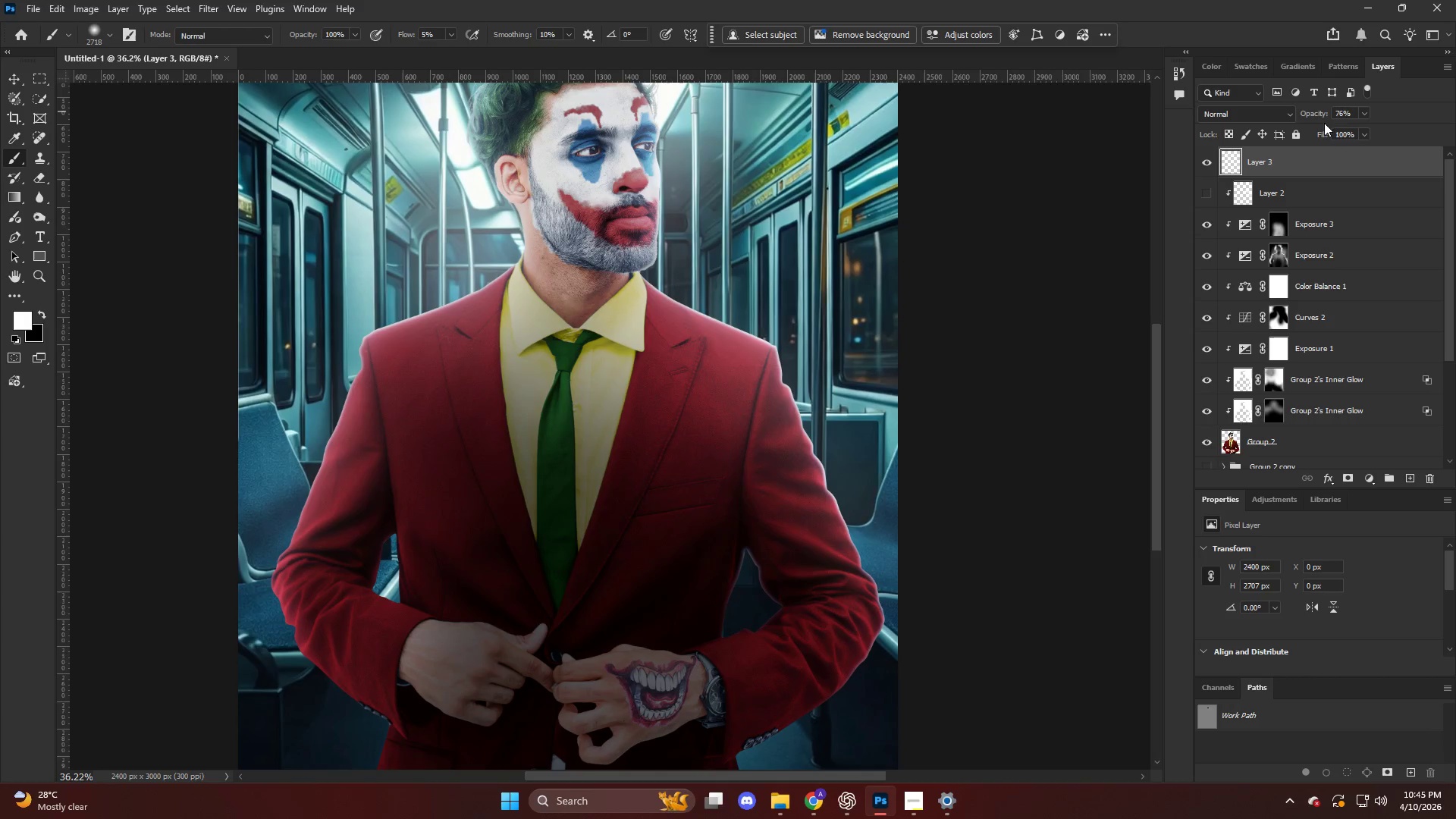 
key(Control+ControlLeft)
 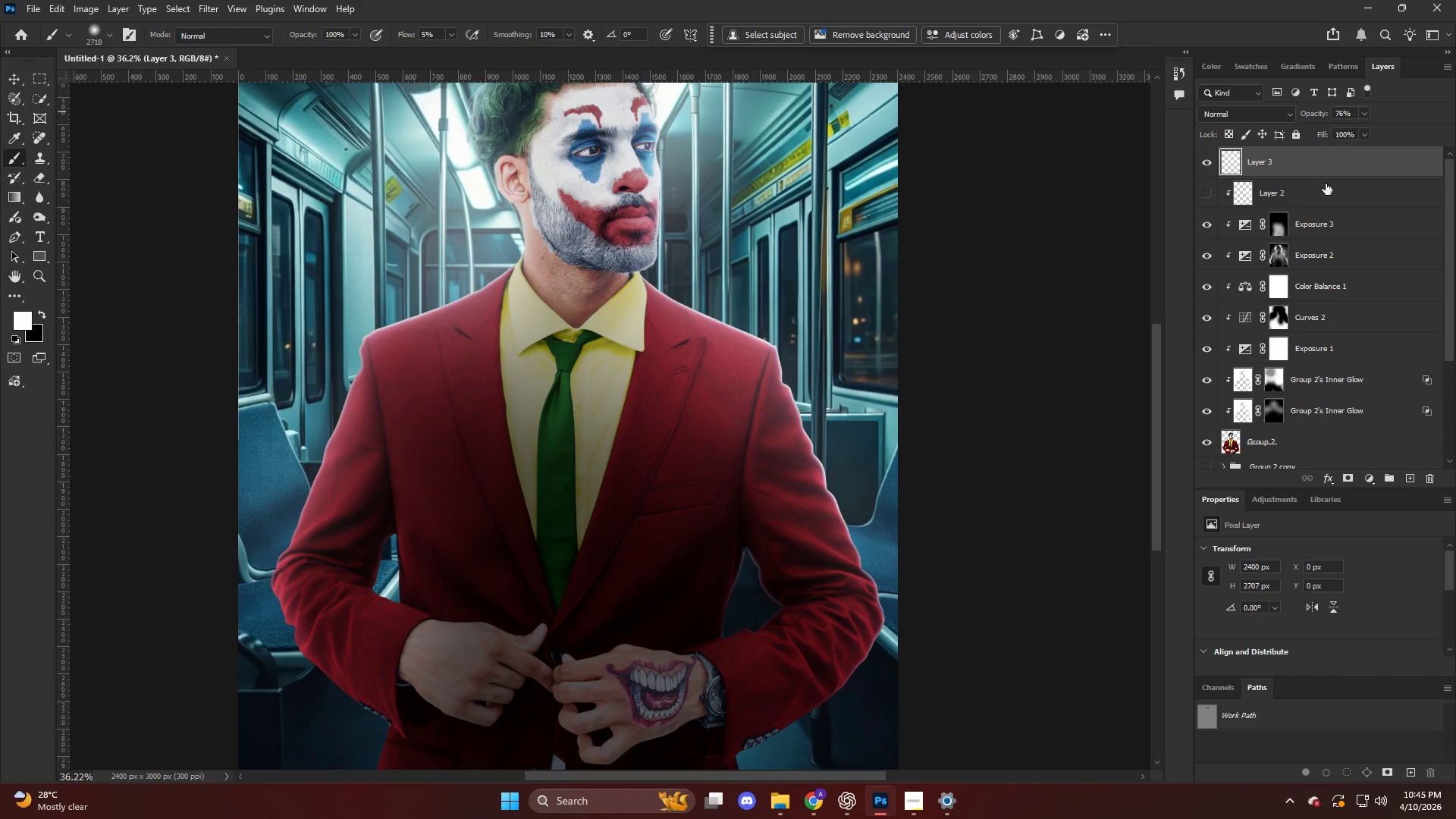 
key(Control+Z)
 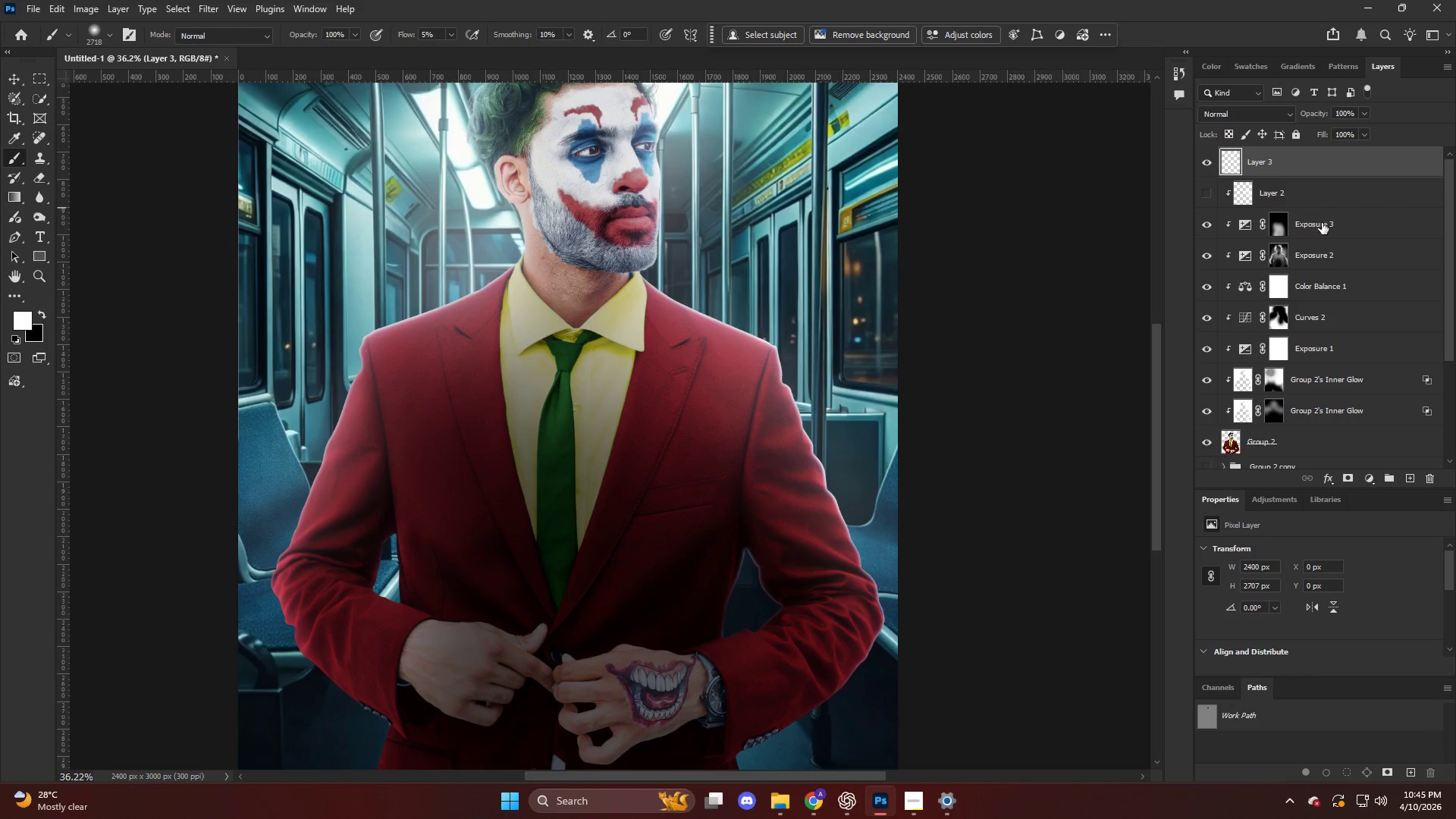 
left_click([1323, 225])
 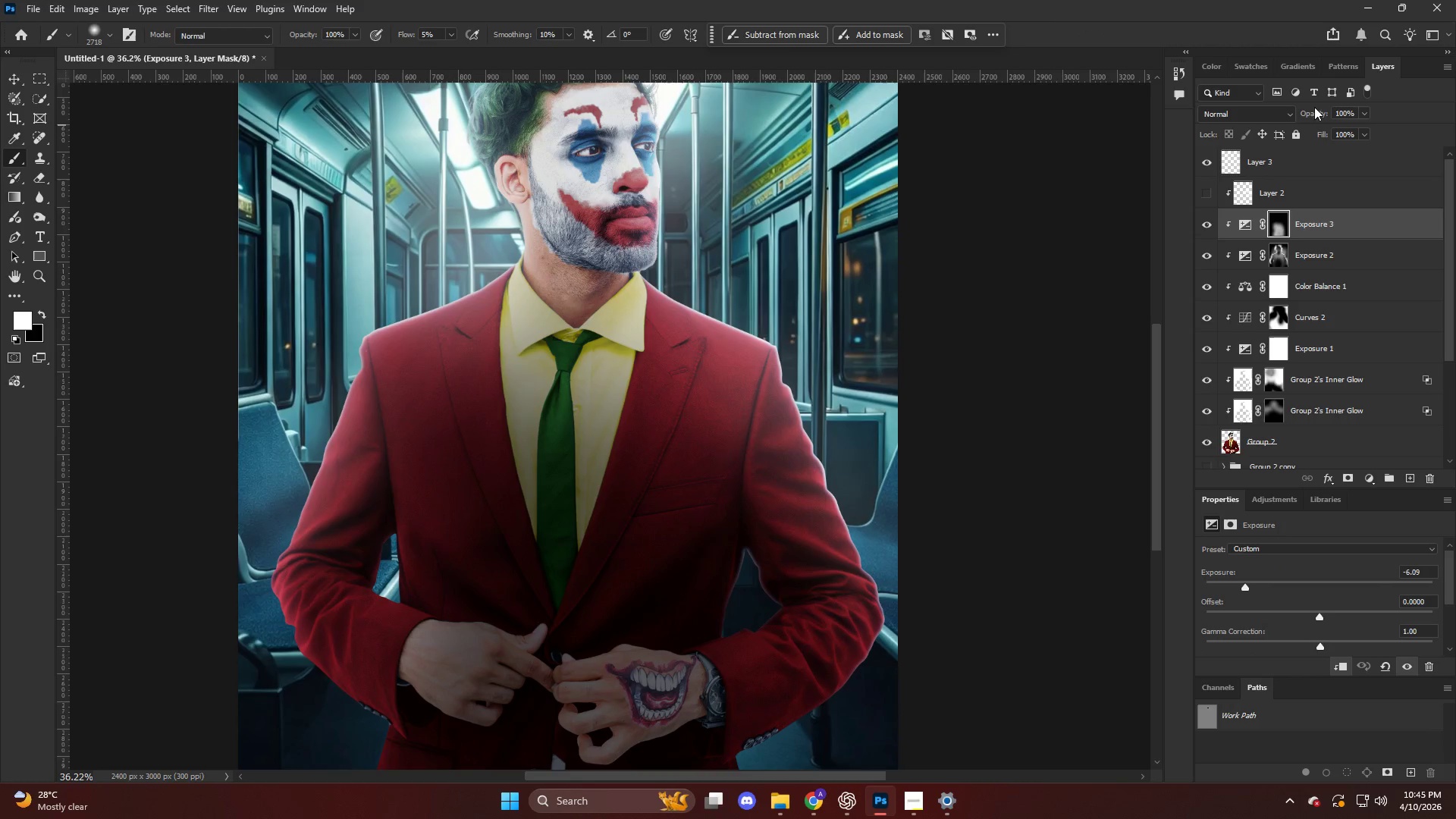 
left_click_drag(start_coordinate=[1317, 113], to_coordinate=[1306, 112])
 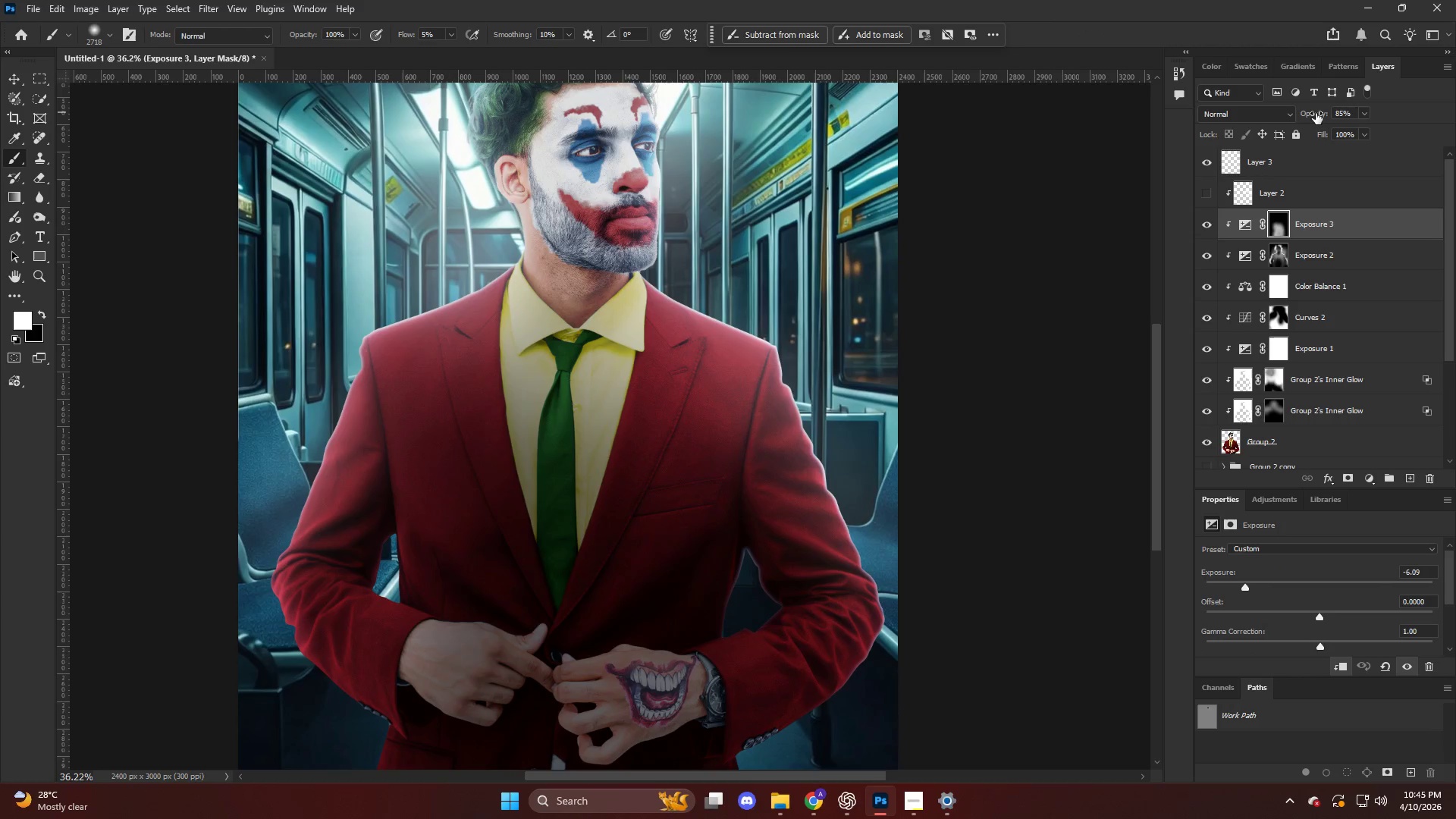 
left_click_drag(start_coordinate=[1316, 113], to_coordinate=[1306, 112])
 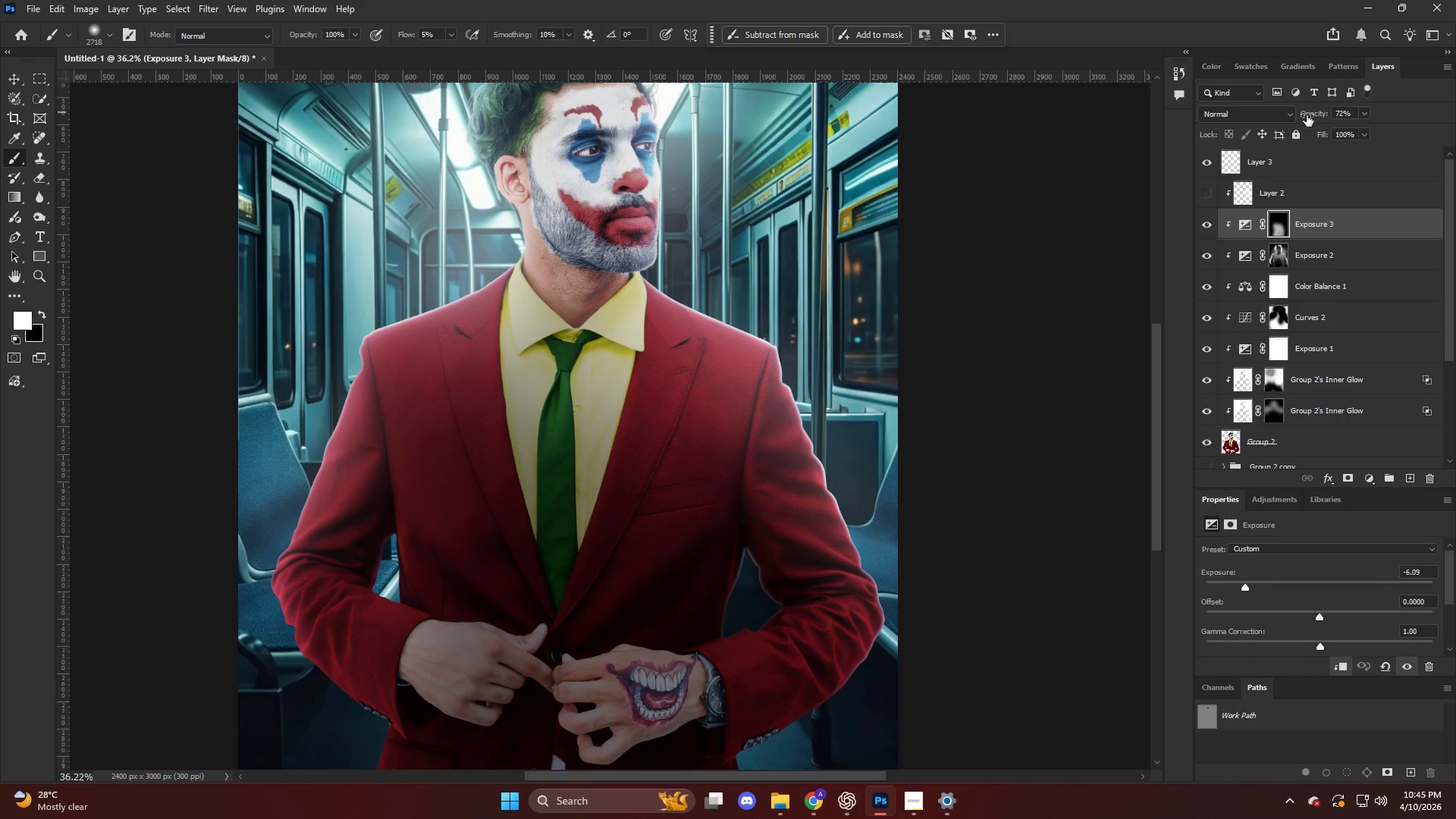 
hold_key(key=AltLeft, duration=0.48)
 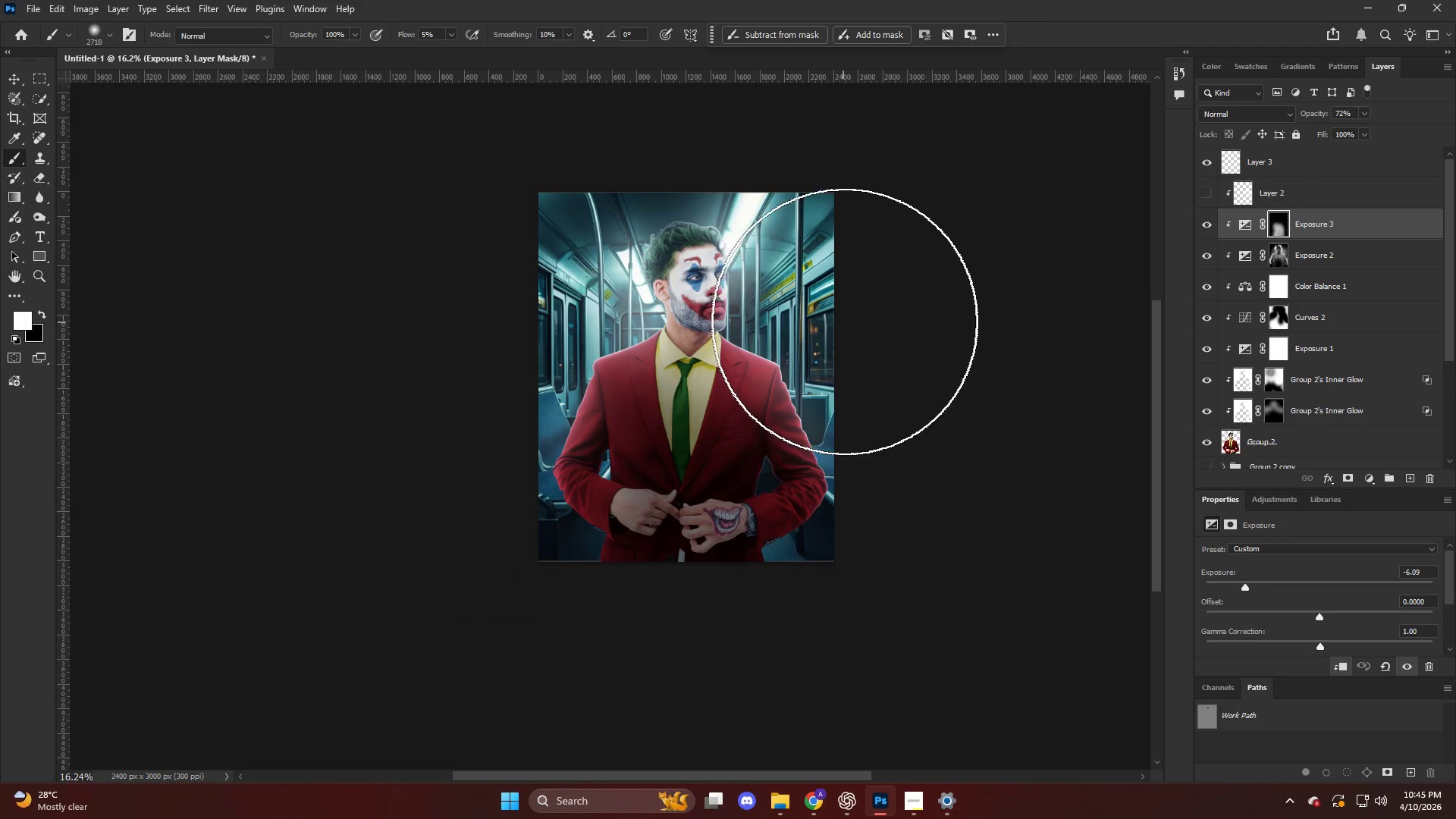 
key(Alt+AltLeft)
 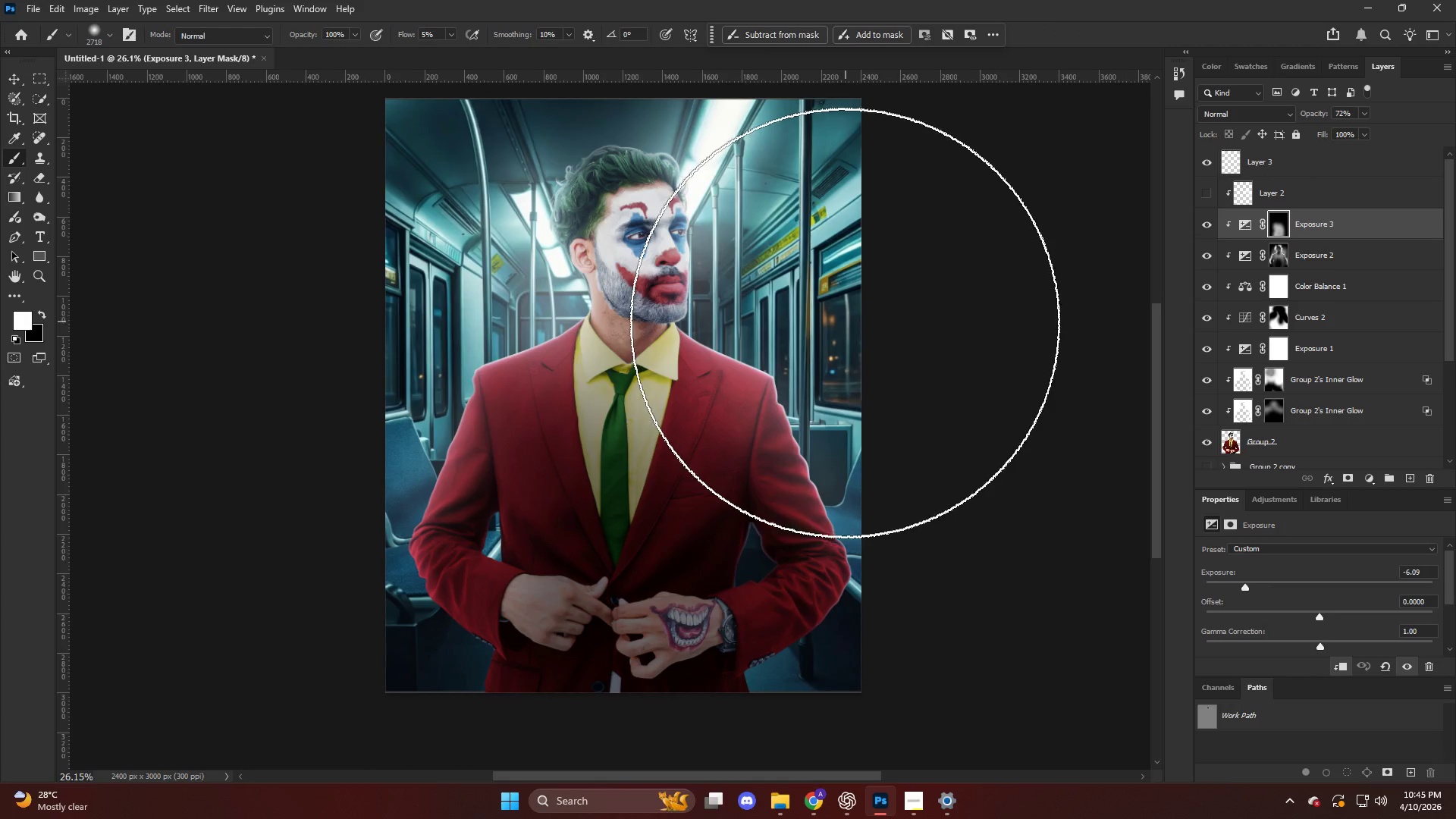 
scroll: coordinate [846, 320], scroll_direction: down, amount: 2.0
 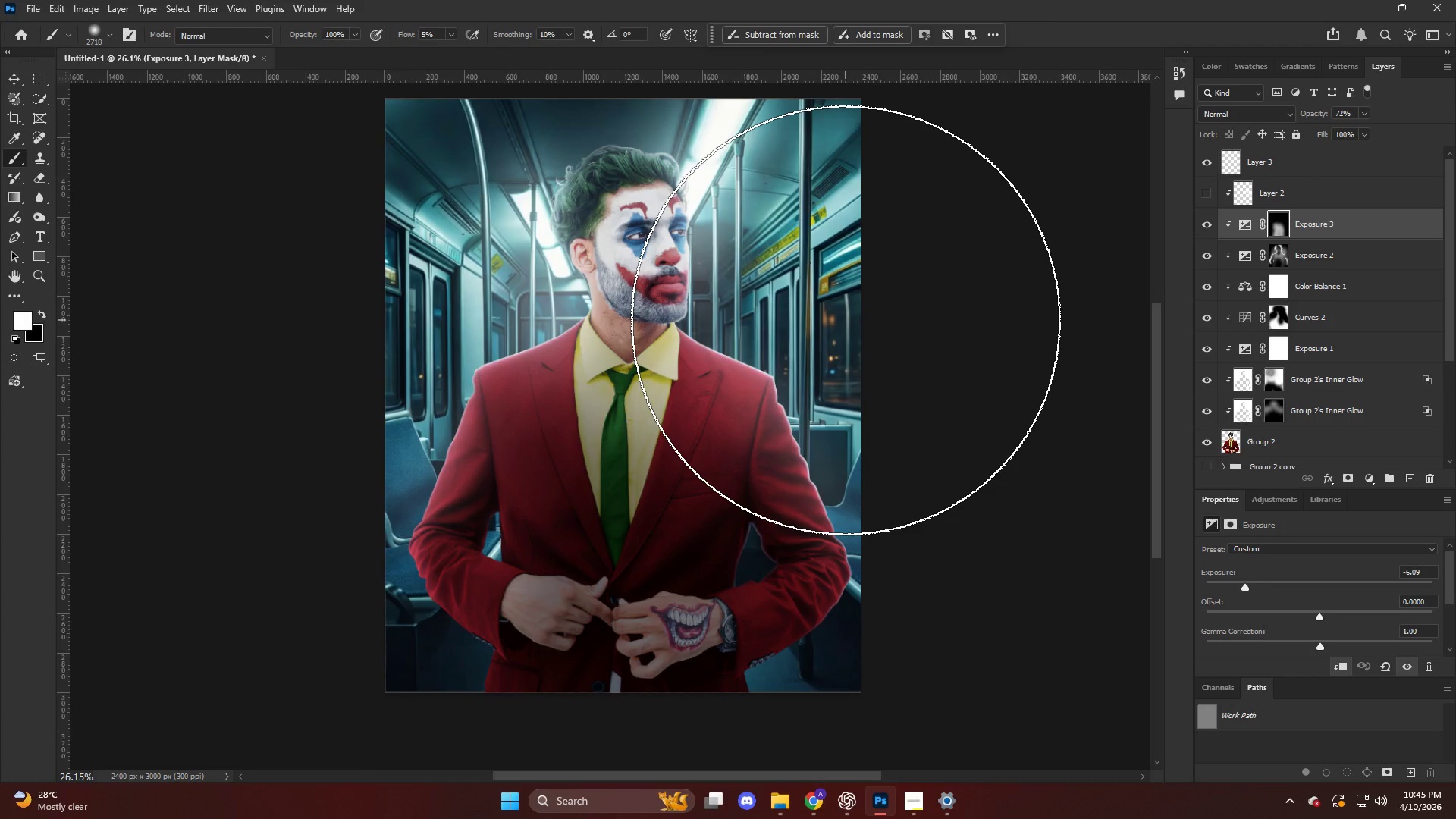 
key(Alt+AltLeft)
 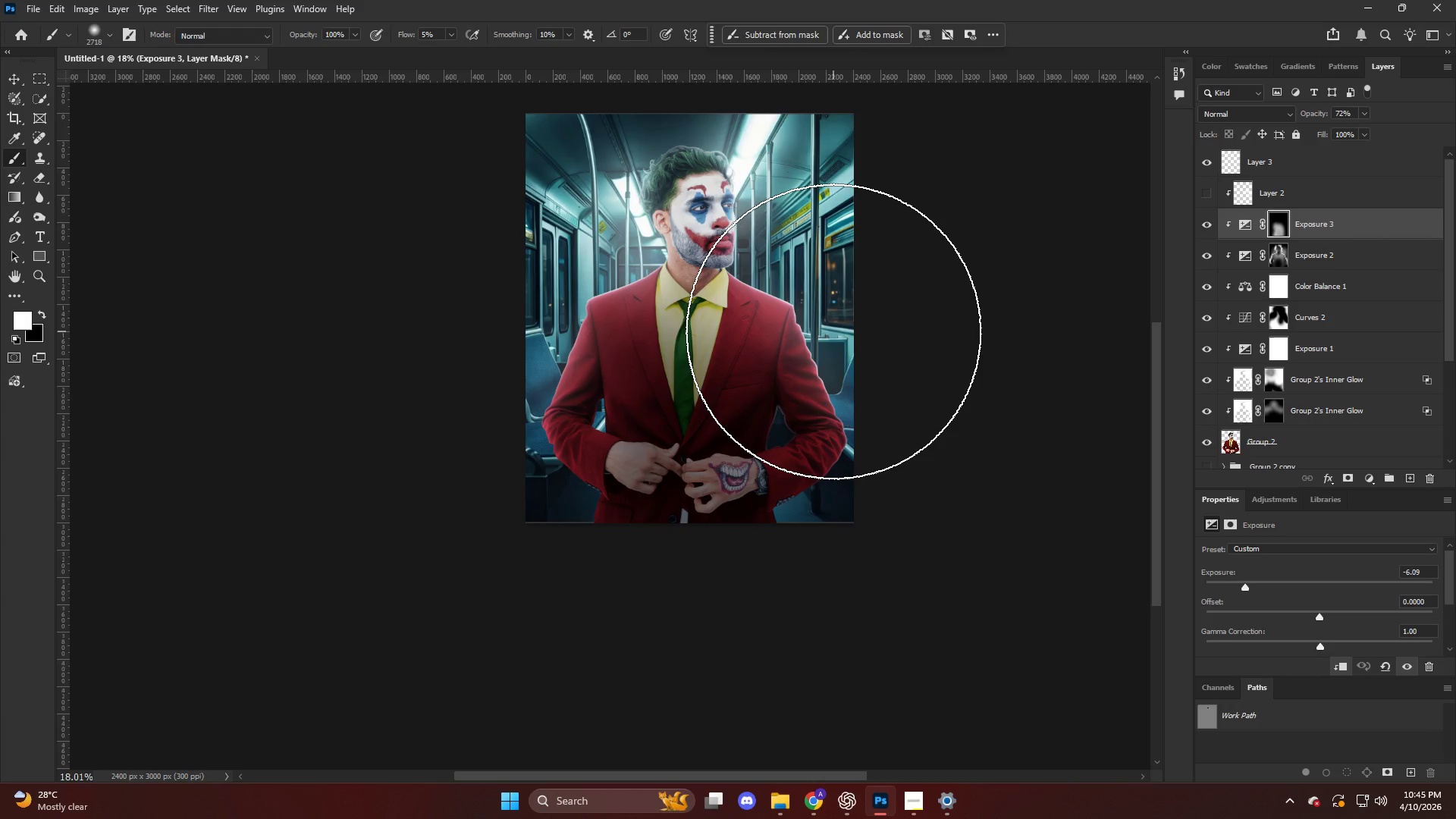 
scroll: coordinate [837, 335], scroll_direction: down, amount: 10.0
 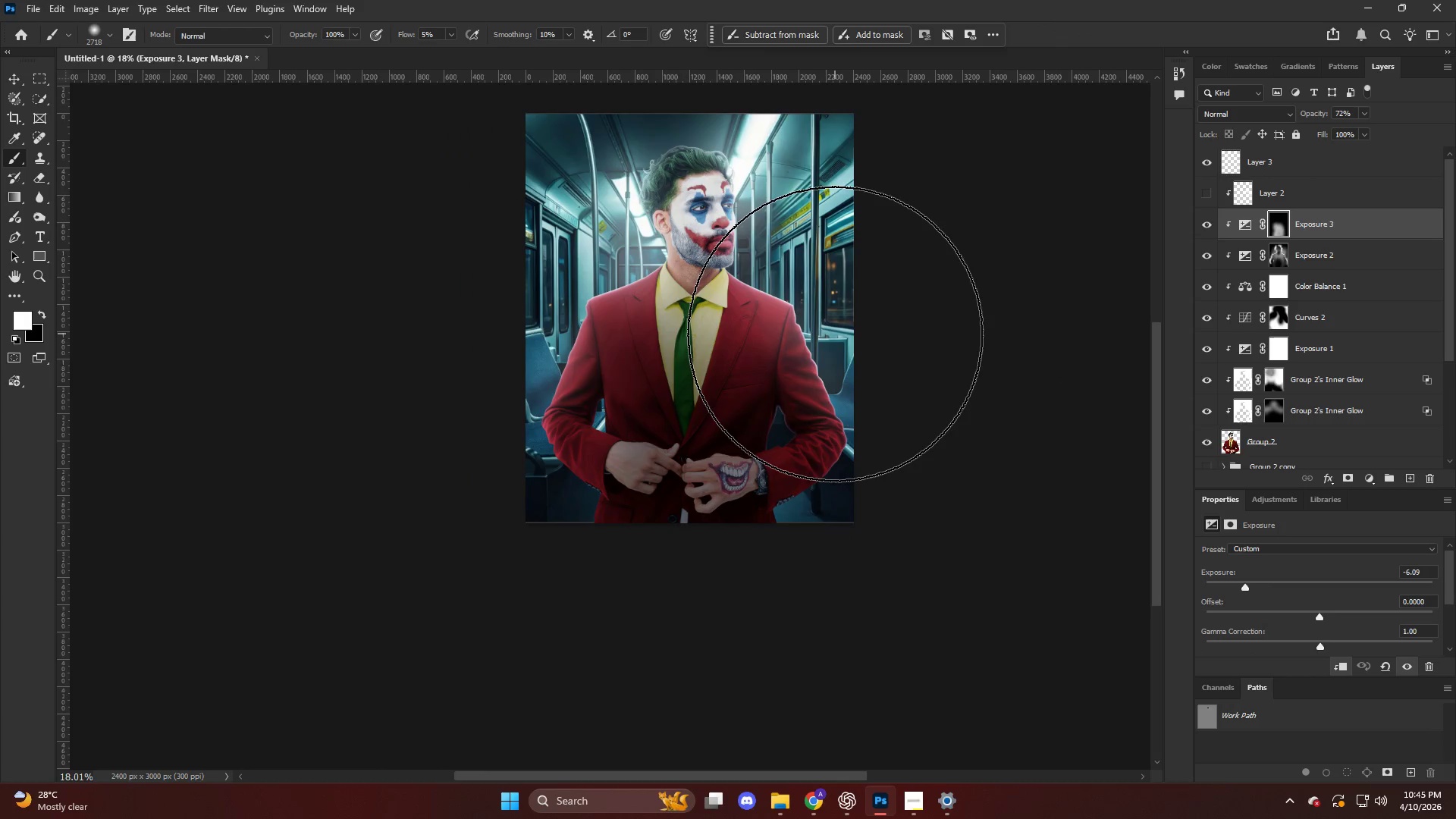 
key(Alt+AltLeft)
 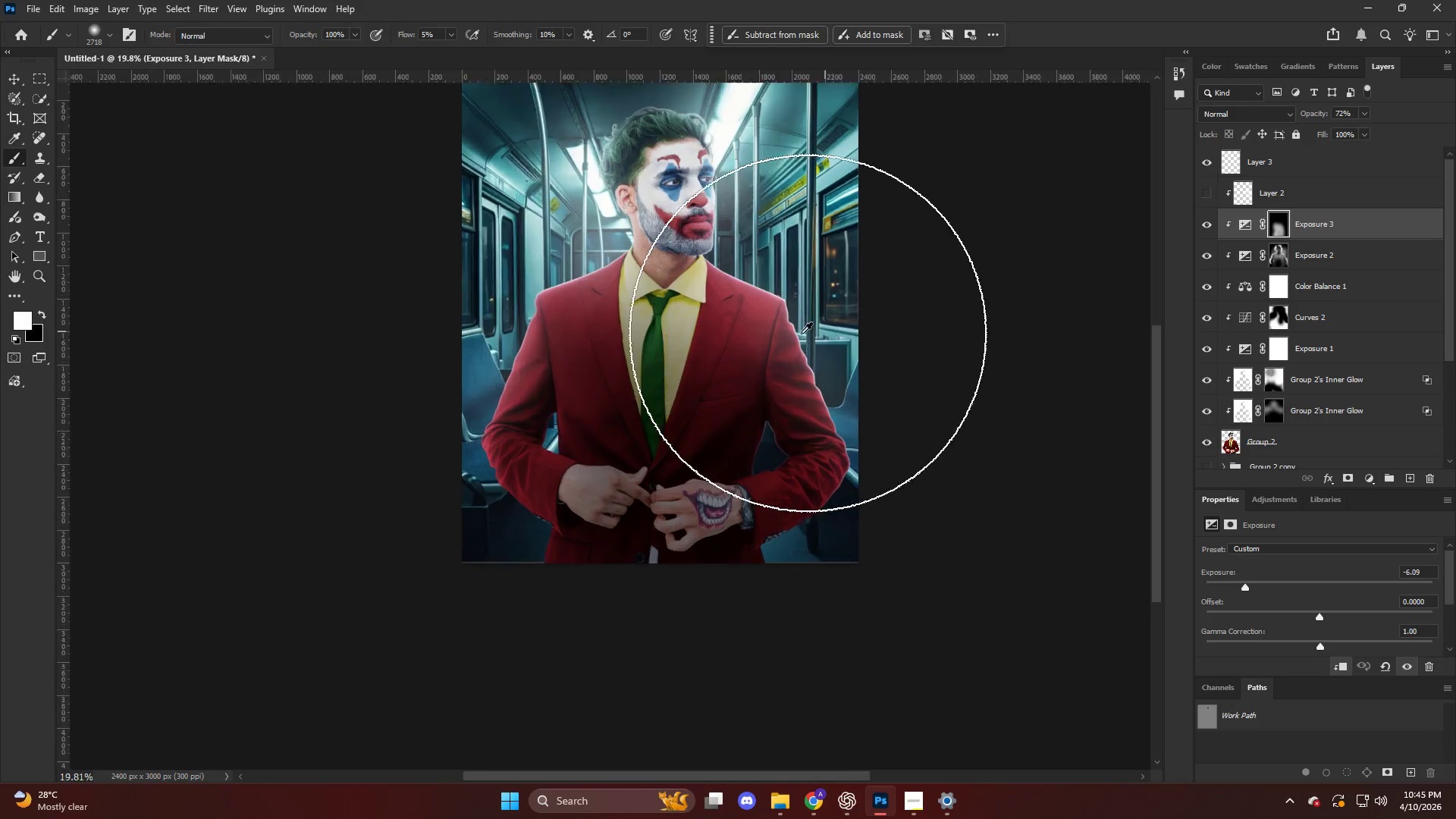 
left_click([1277, 159])
 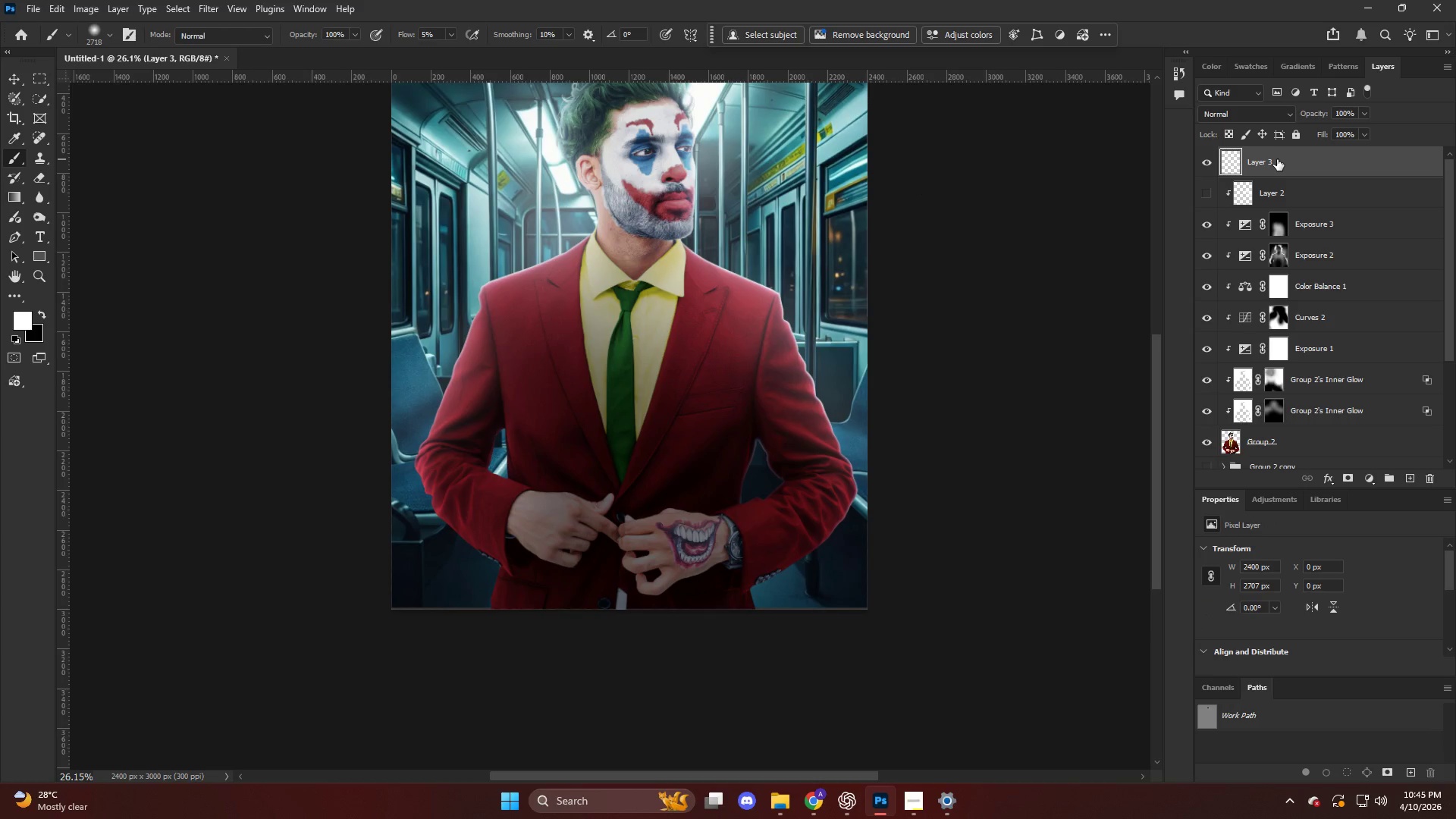 
scroll: coordinate [1276, 161], scroll_direction: up, amount: 9.0
 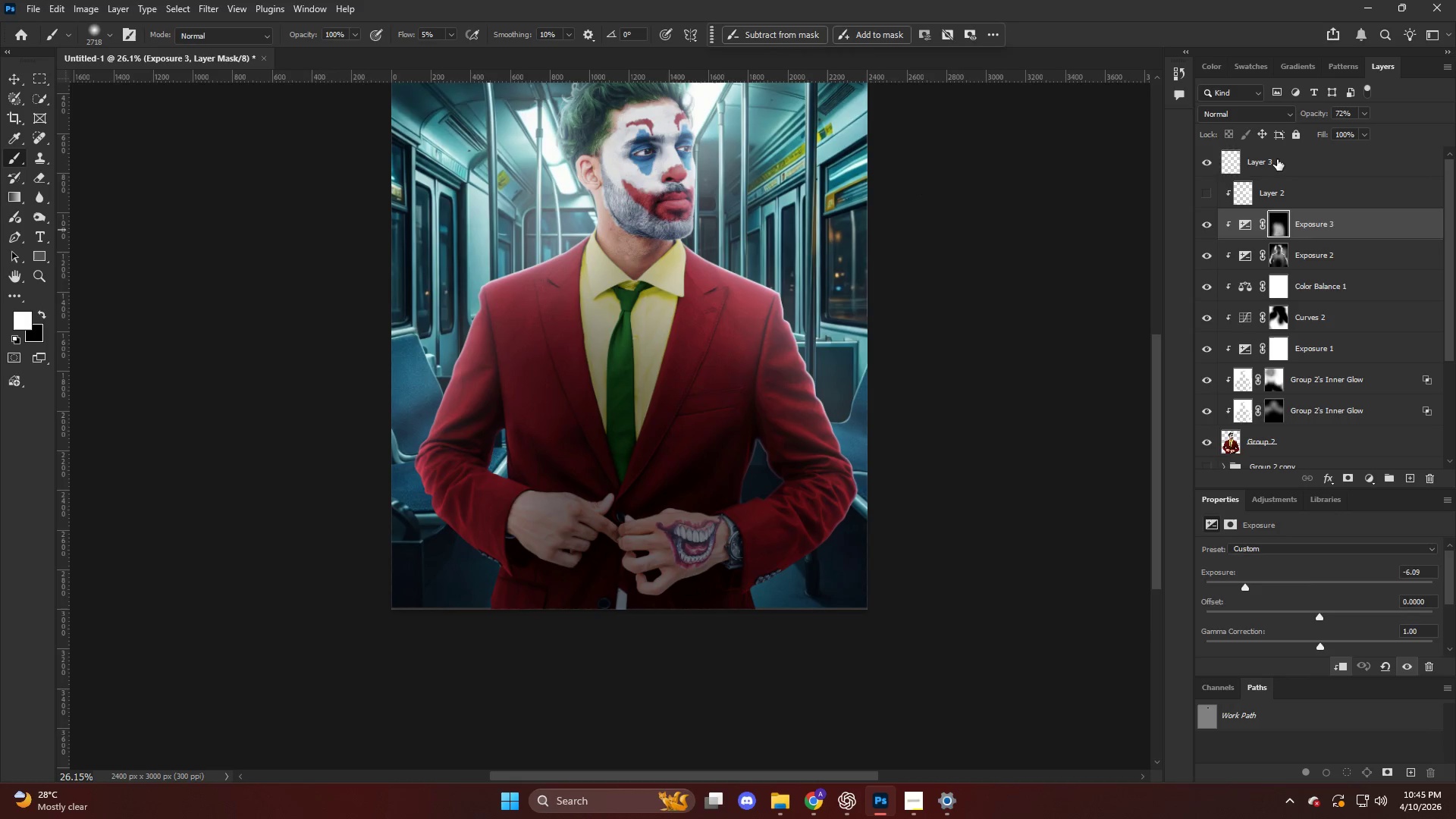 
key(Alt+Control+Shift+E)
 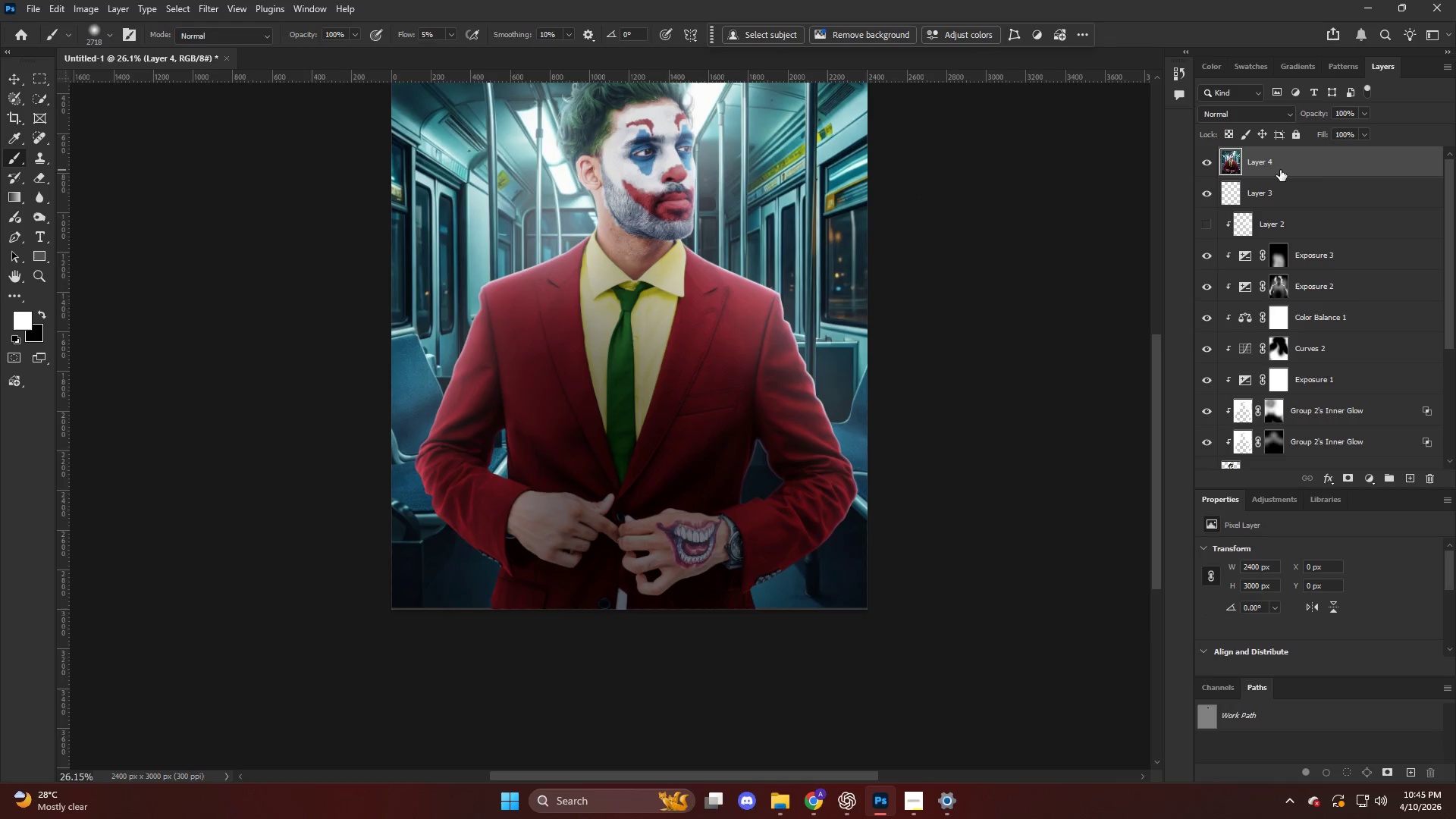 
right_click([1280, 170])
 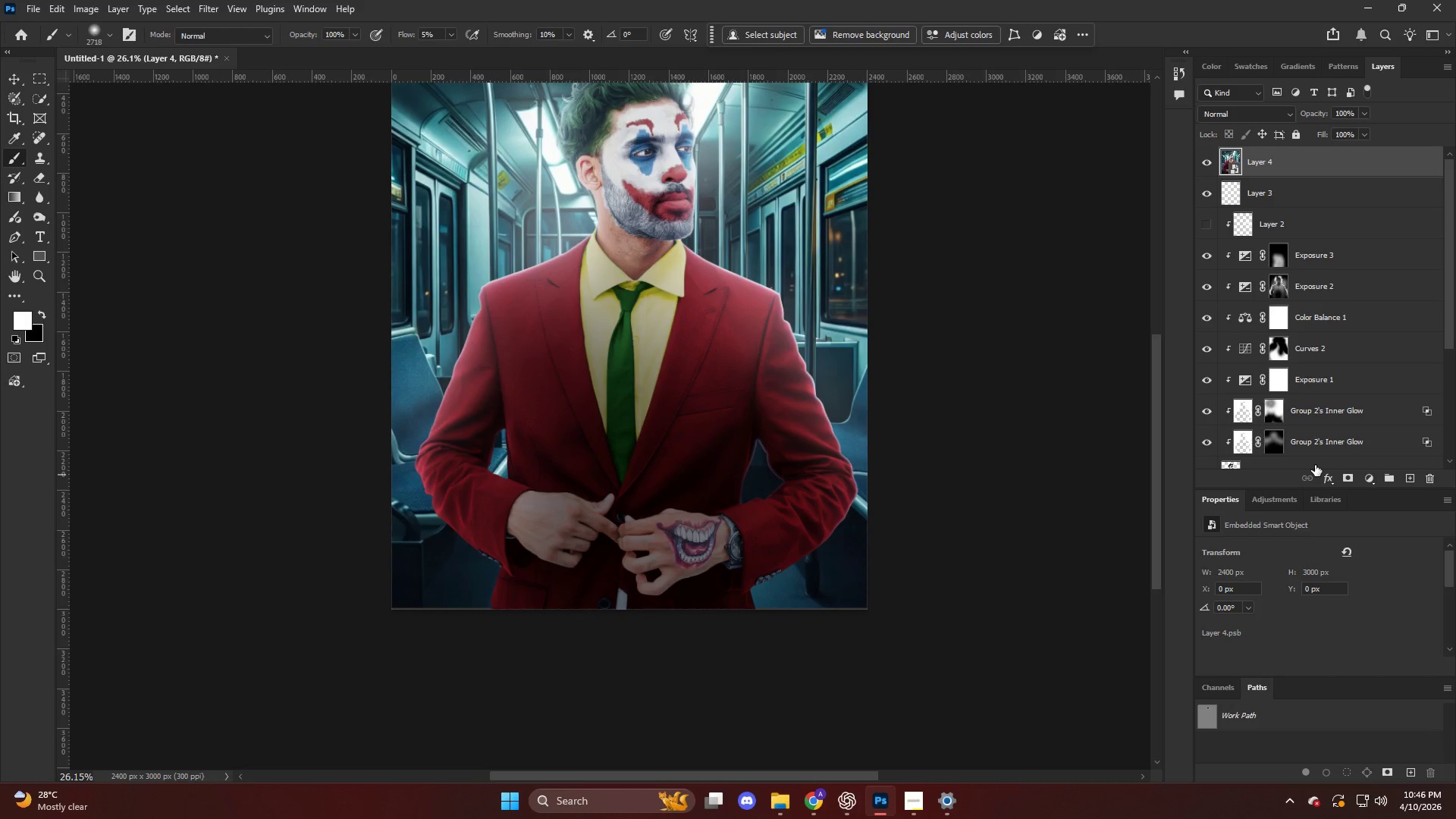 
wait(39.7)
 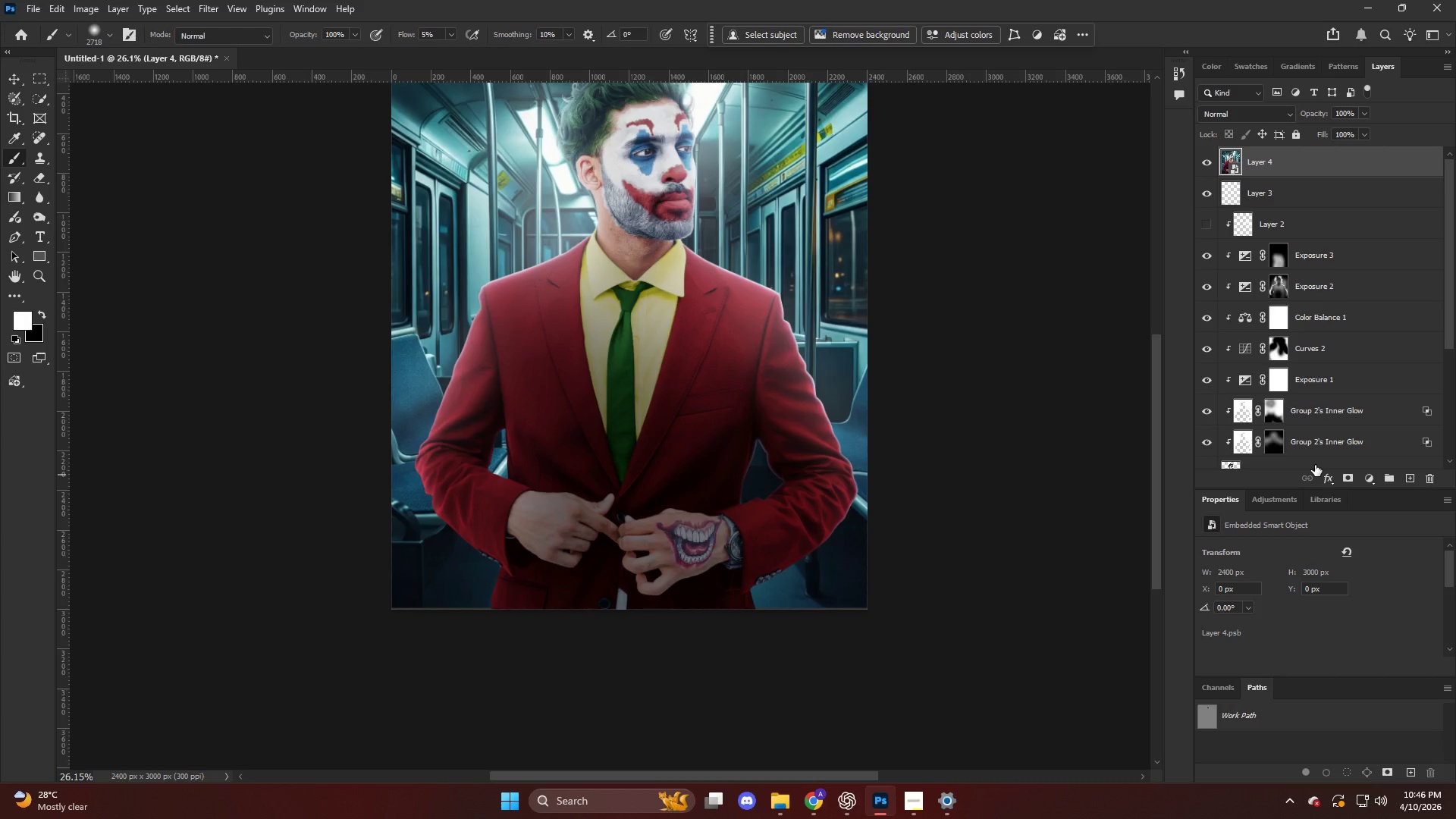 
left_click([914, 815])